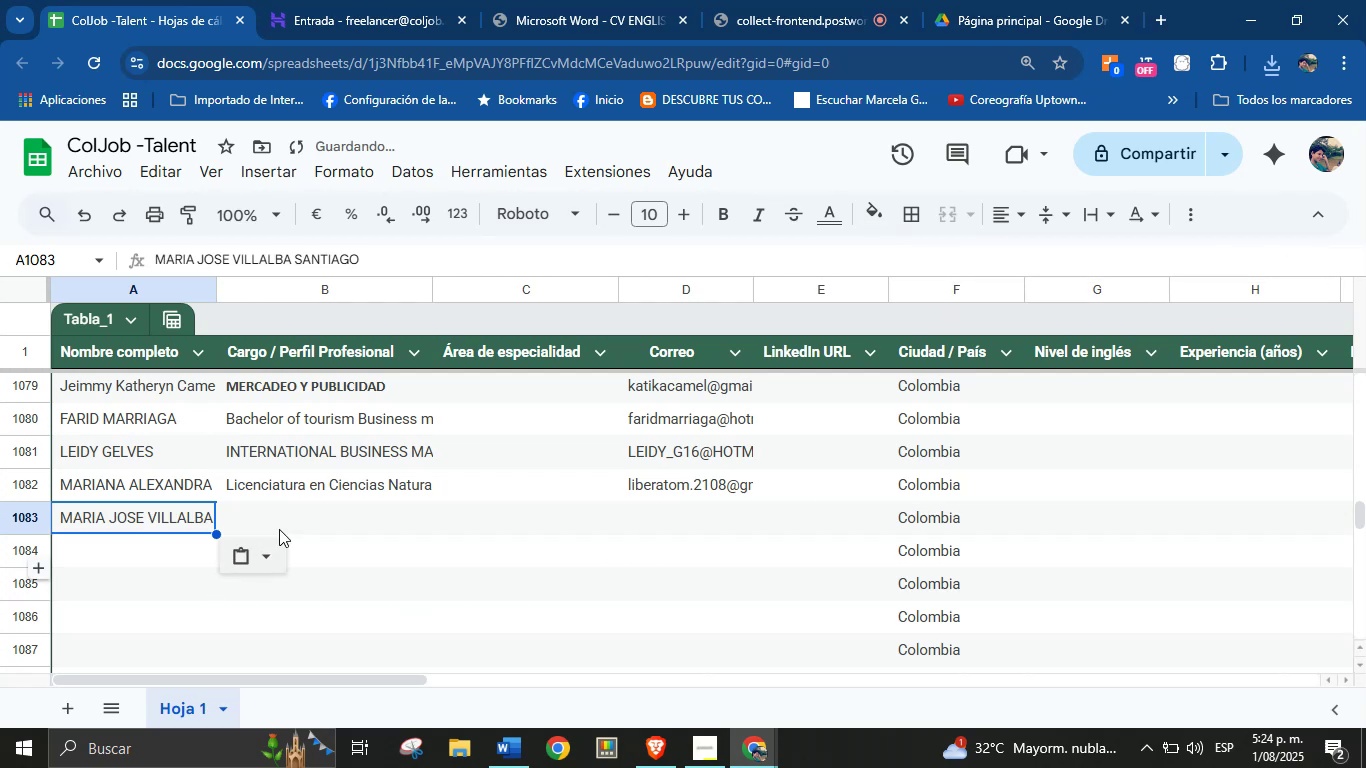 
left_click([285, 523])
 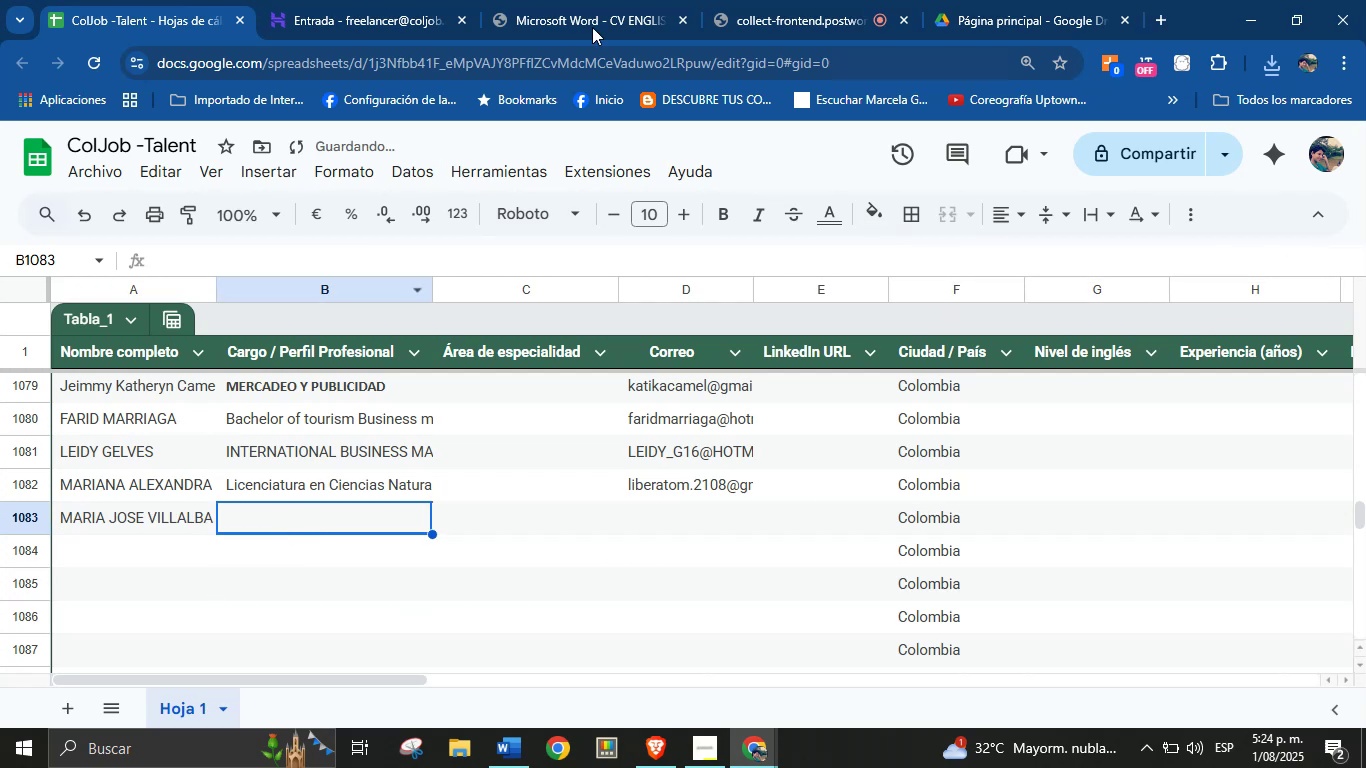 
left_click([618, 0])
 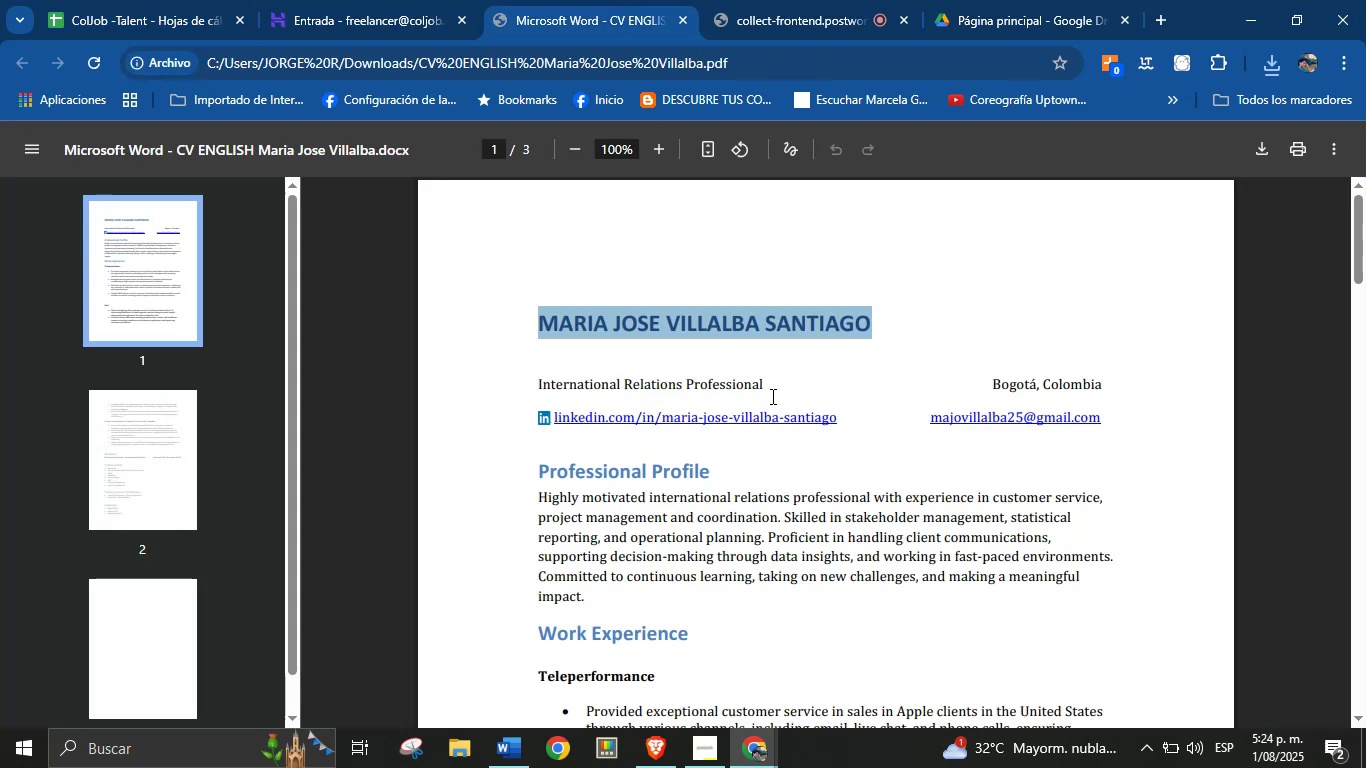 
left_click([771, 381])
 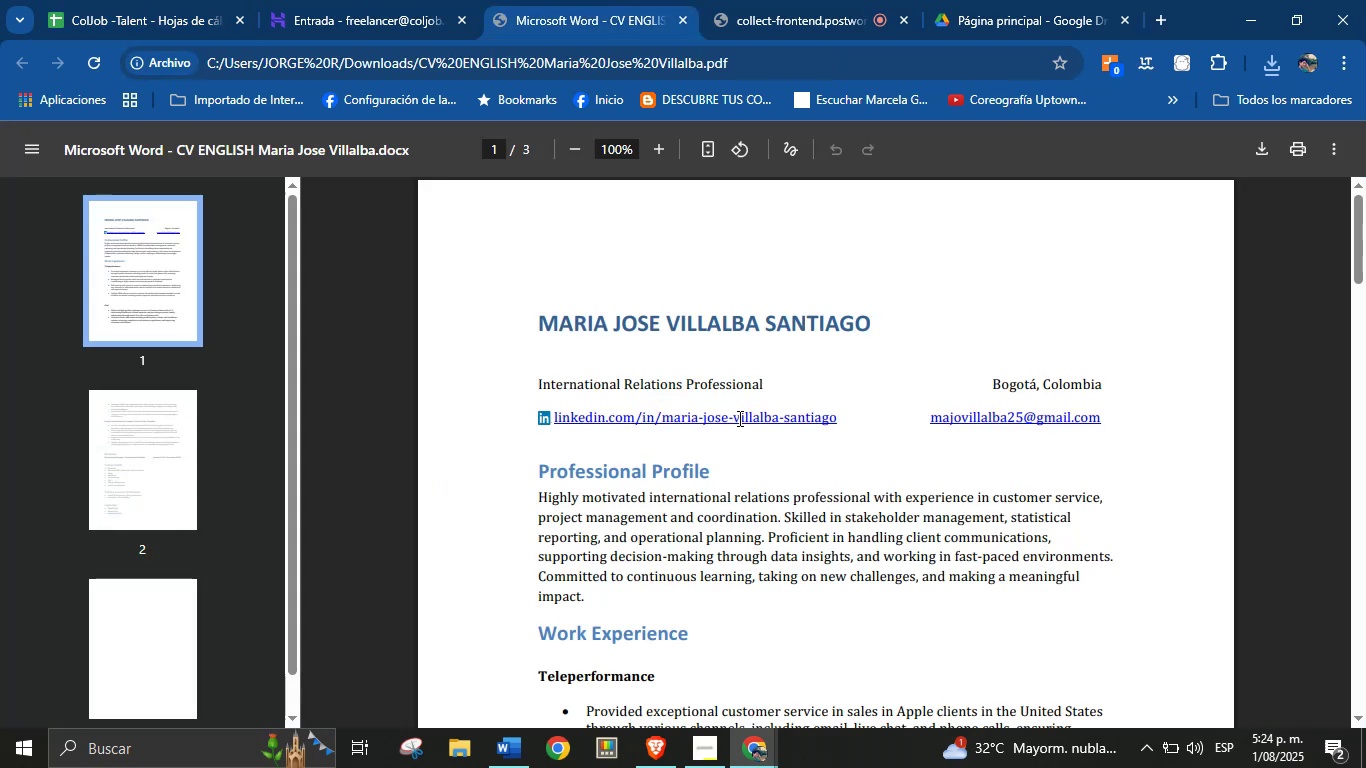 
right_click([738, 419])
 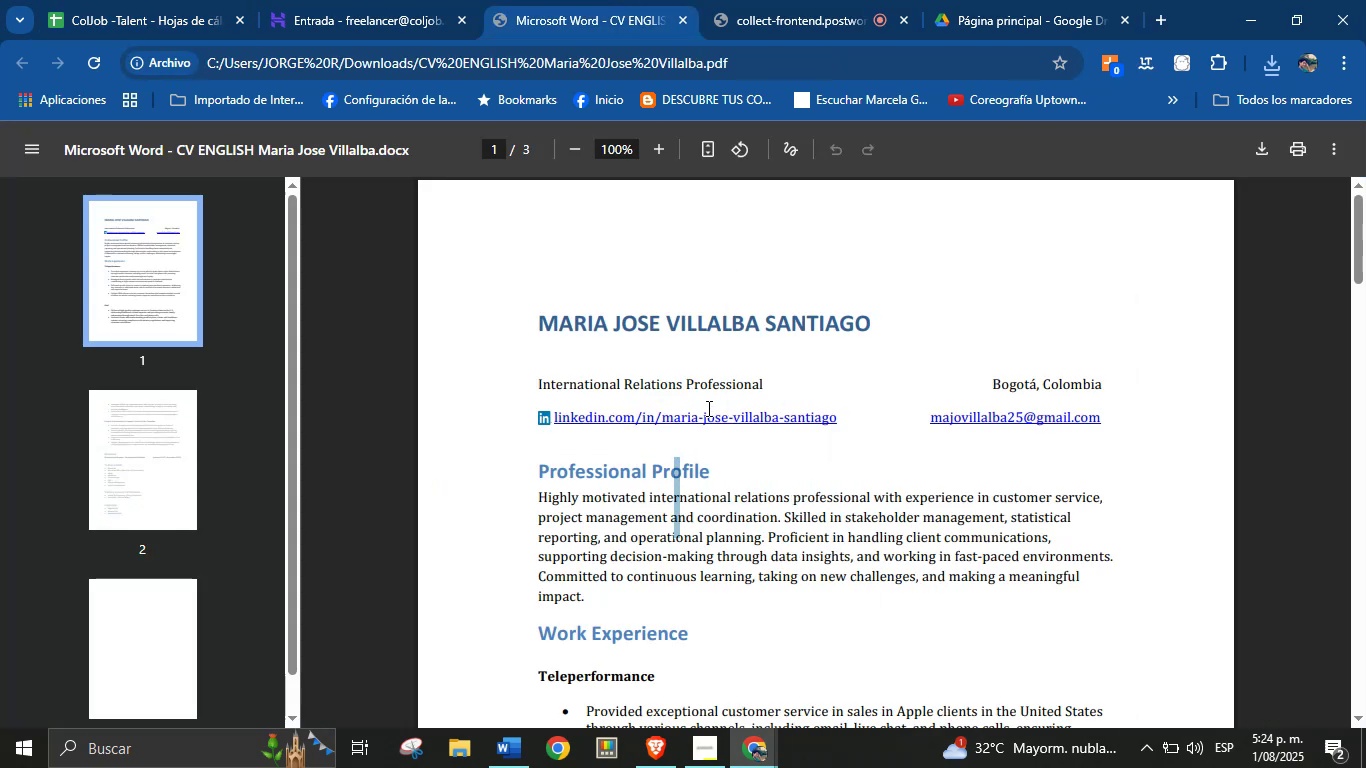 
left_click([708, 423])
 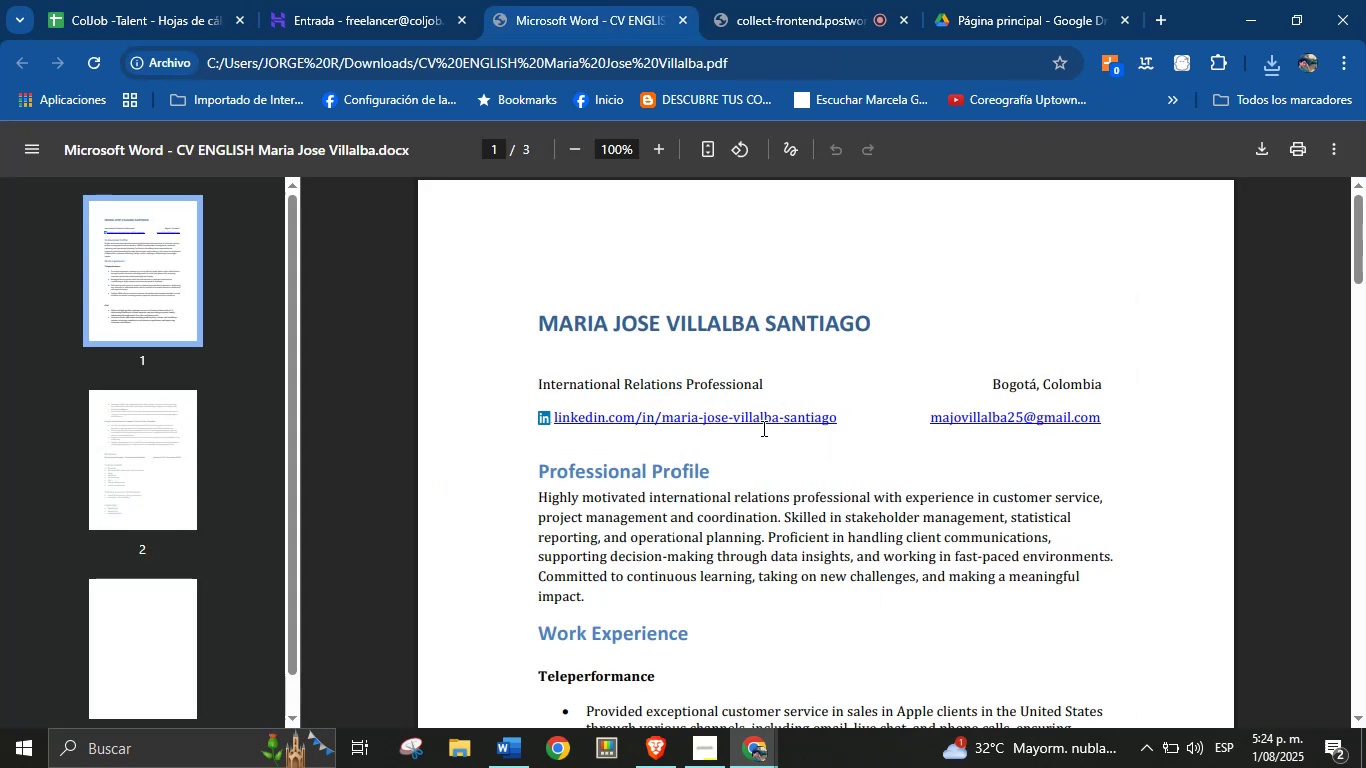 
double_click([744, 424])
 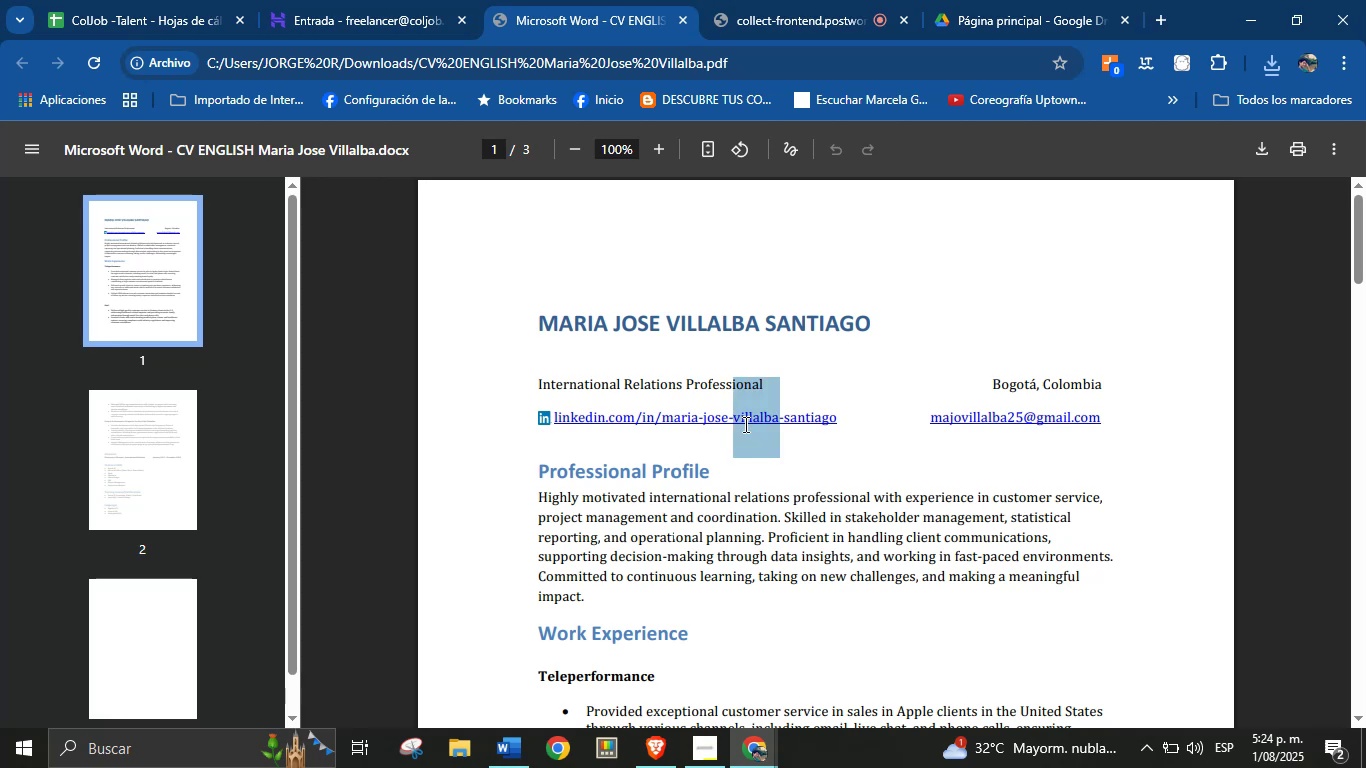 
triple_click([744, 424])
 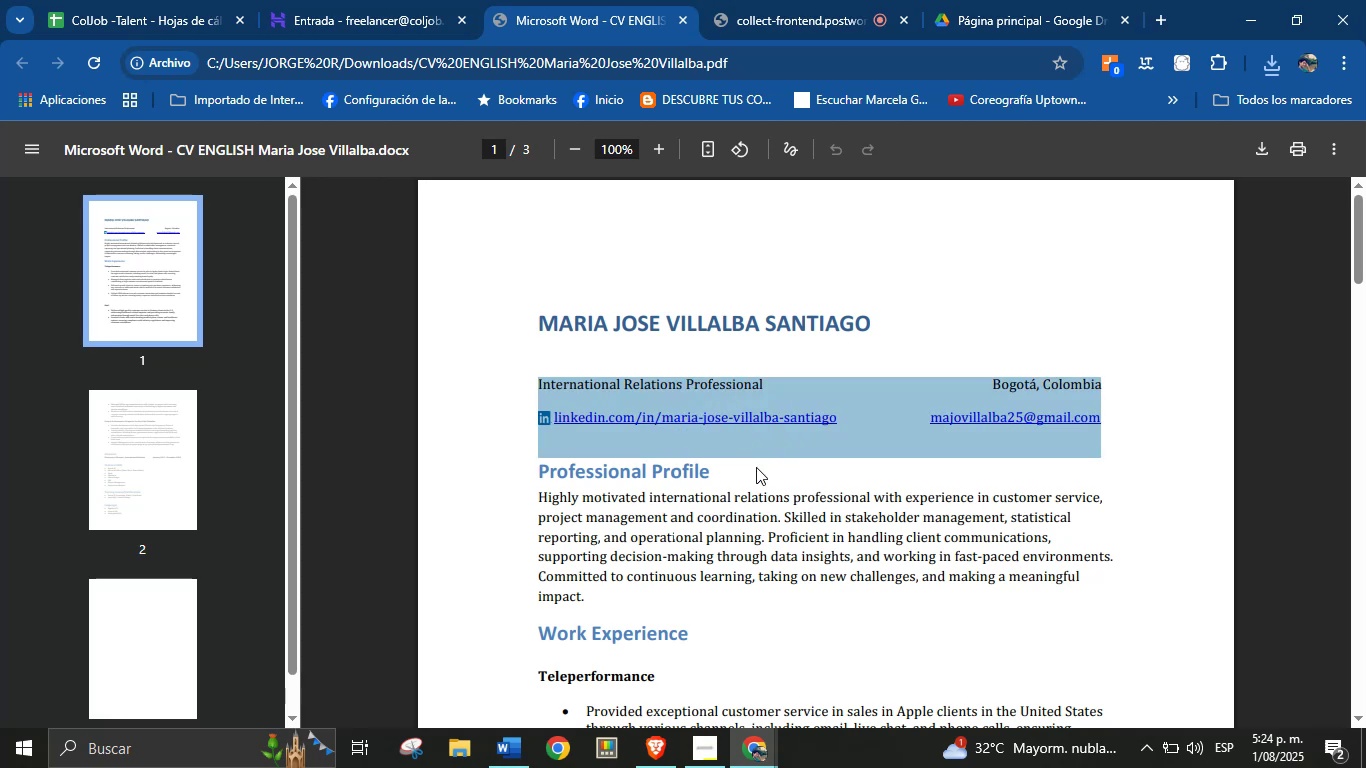 
left_click([770, 491])
 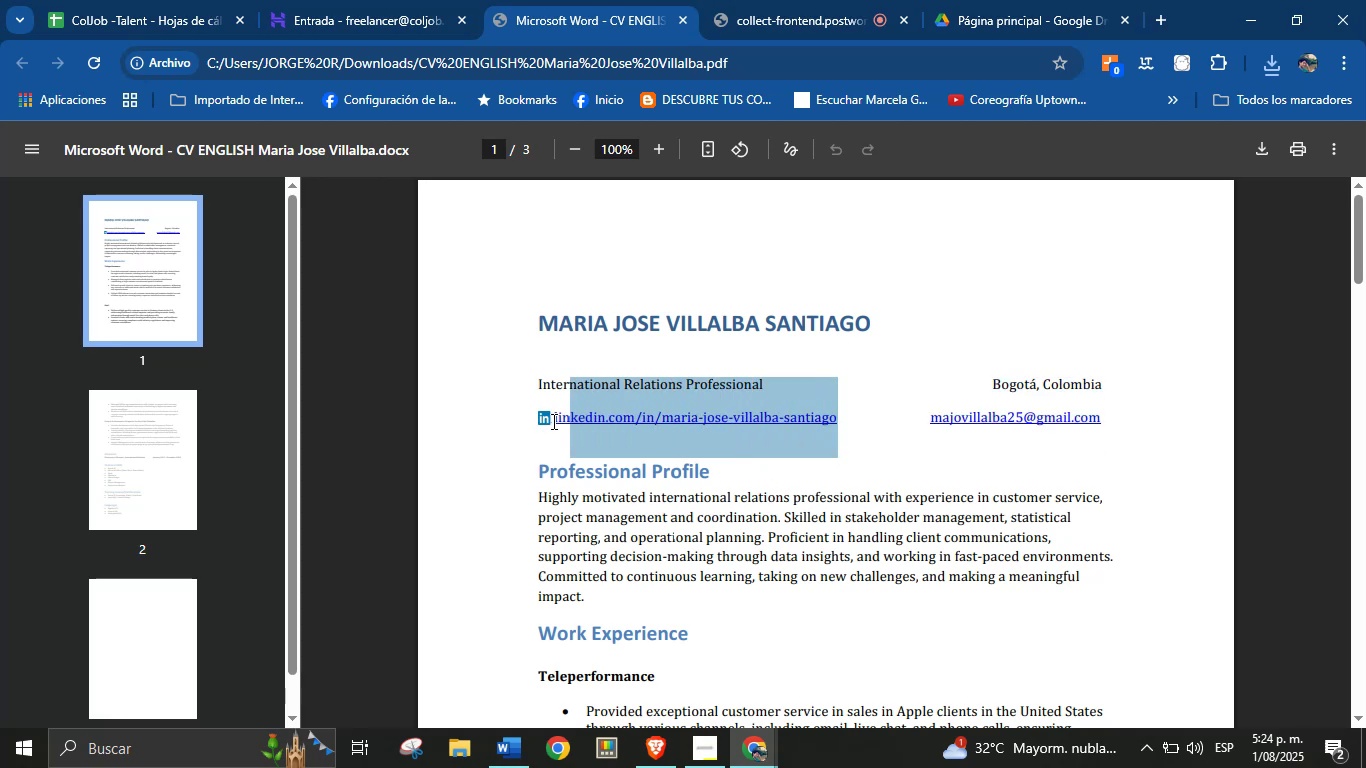 
key(Control+C)
 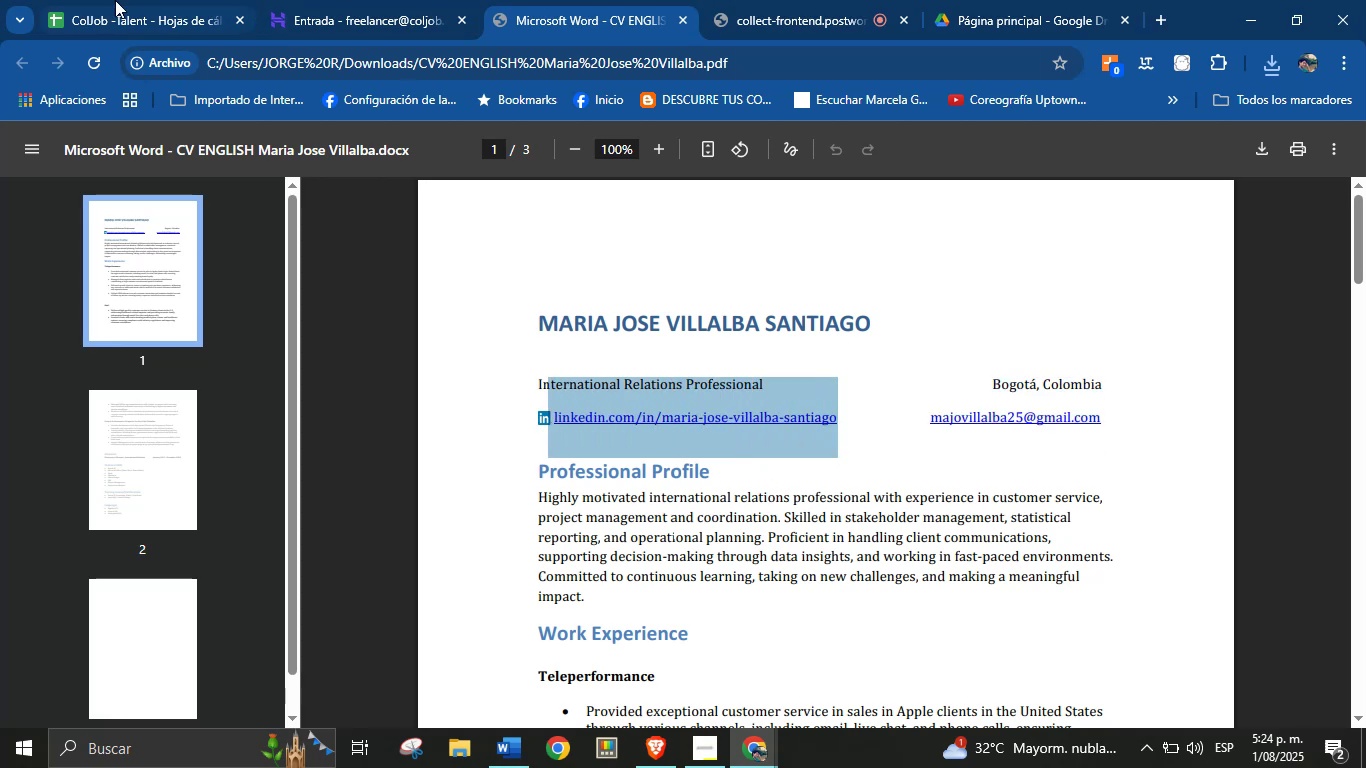 
left_click([109, 0])
 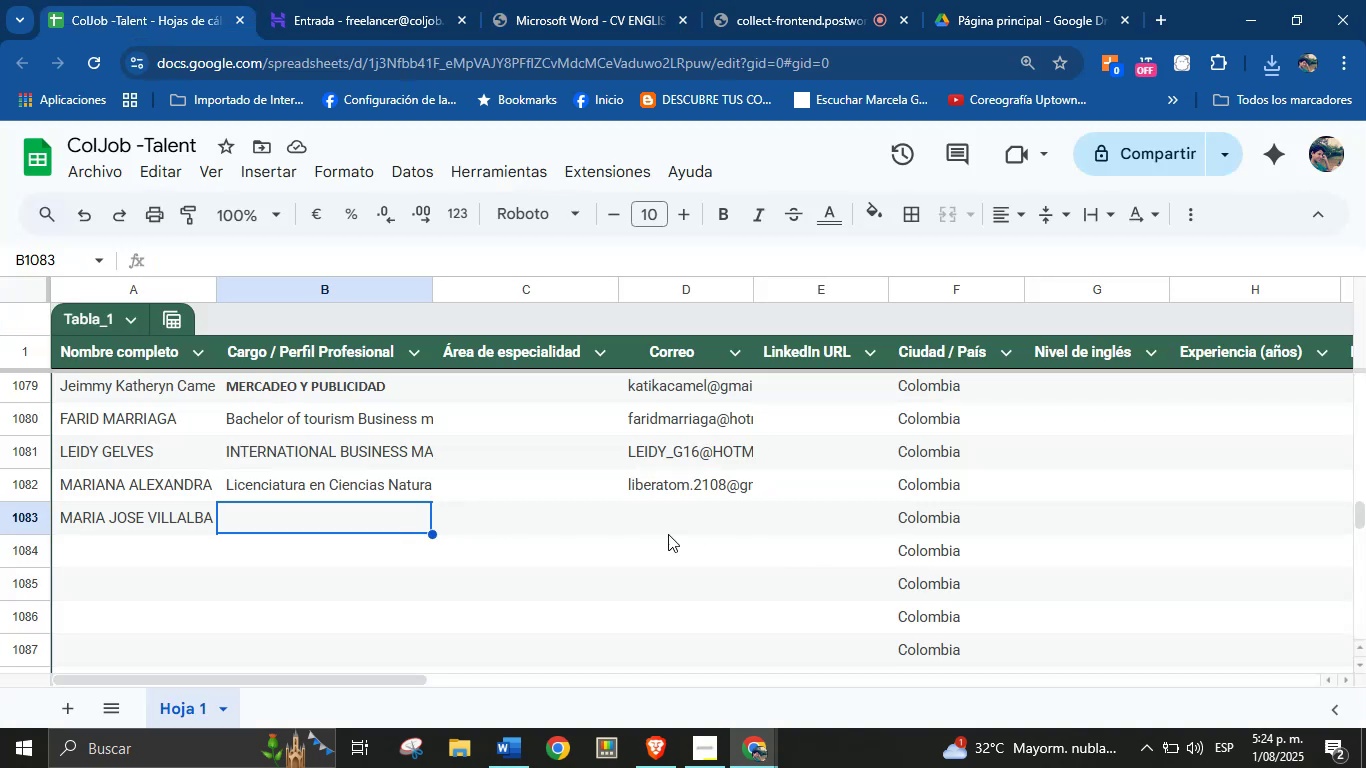 
left_click([820, 513])
 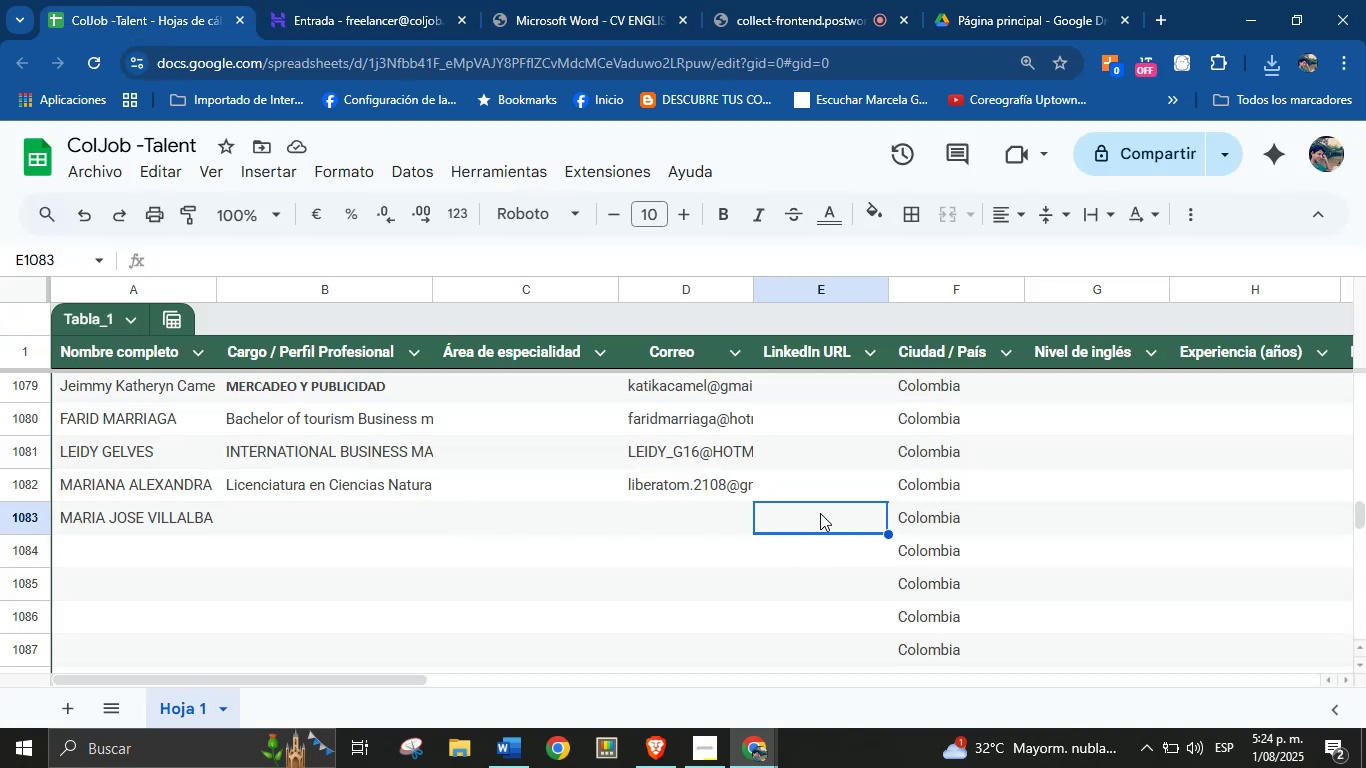 
key(Control+V)
 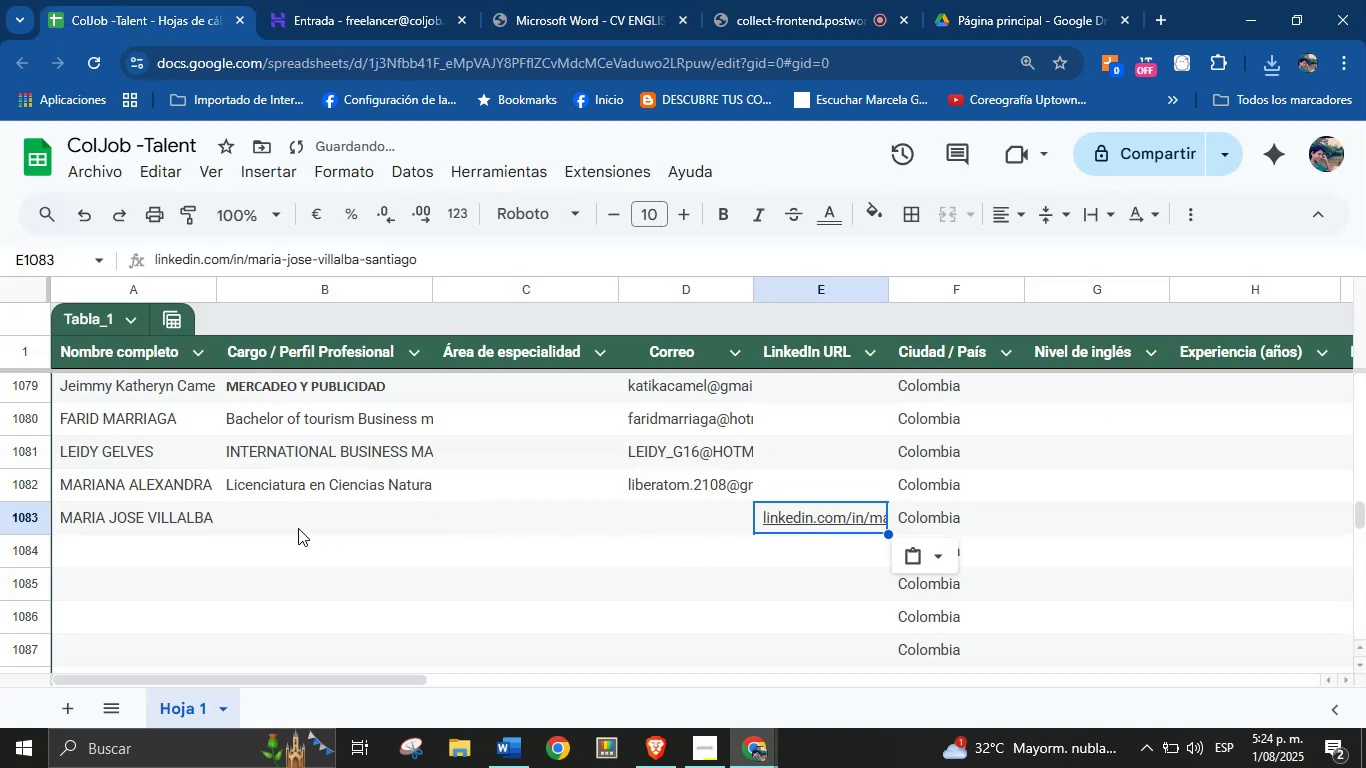 
left_click([286, 527])
 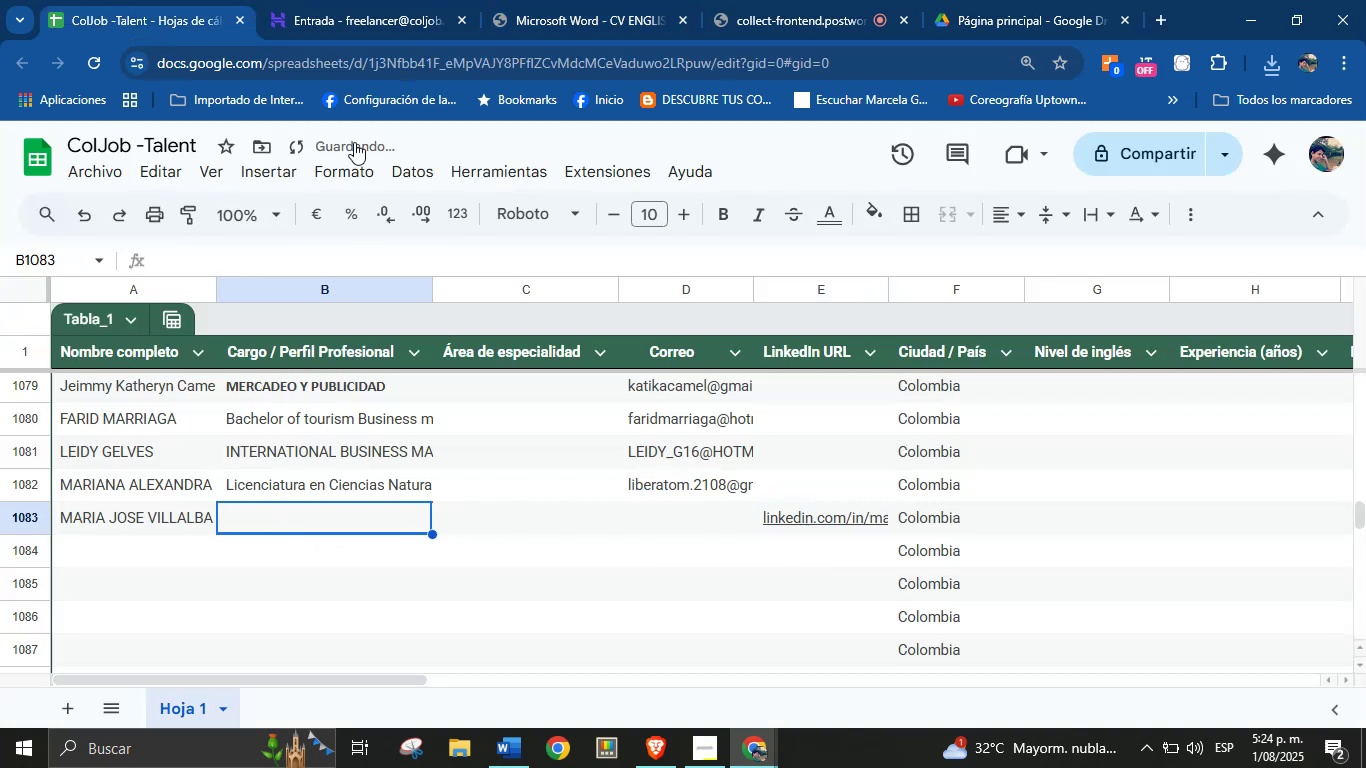 
left_click([365, 0])
 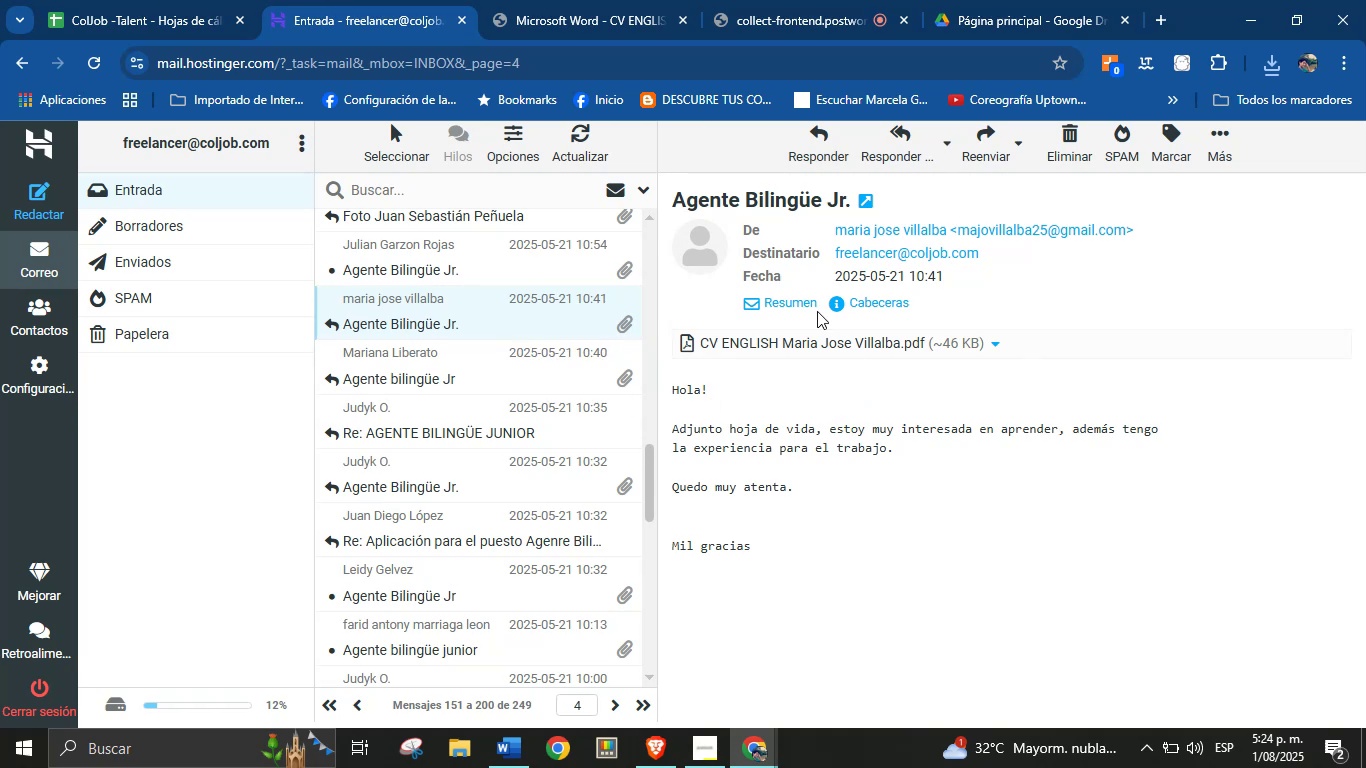 
left_click([586, 0])
 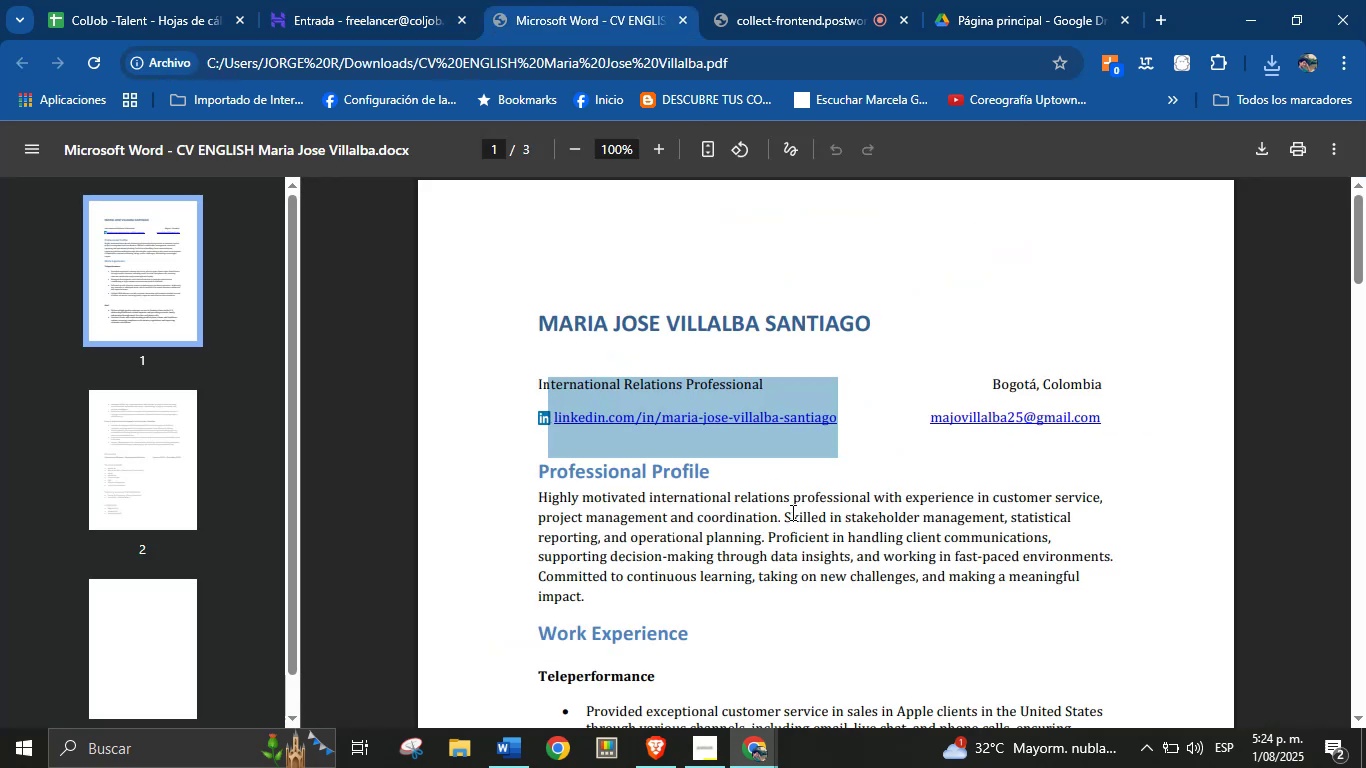 
left_click([792, 530])
 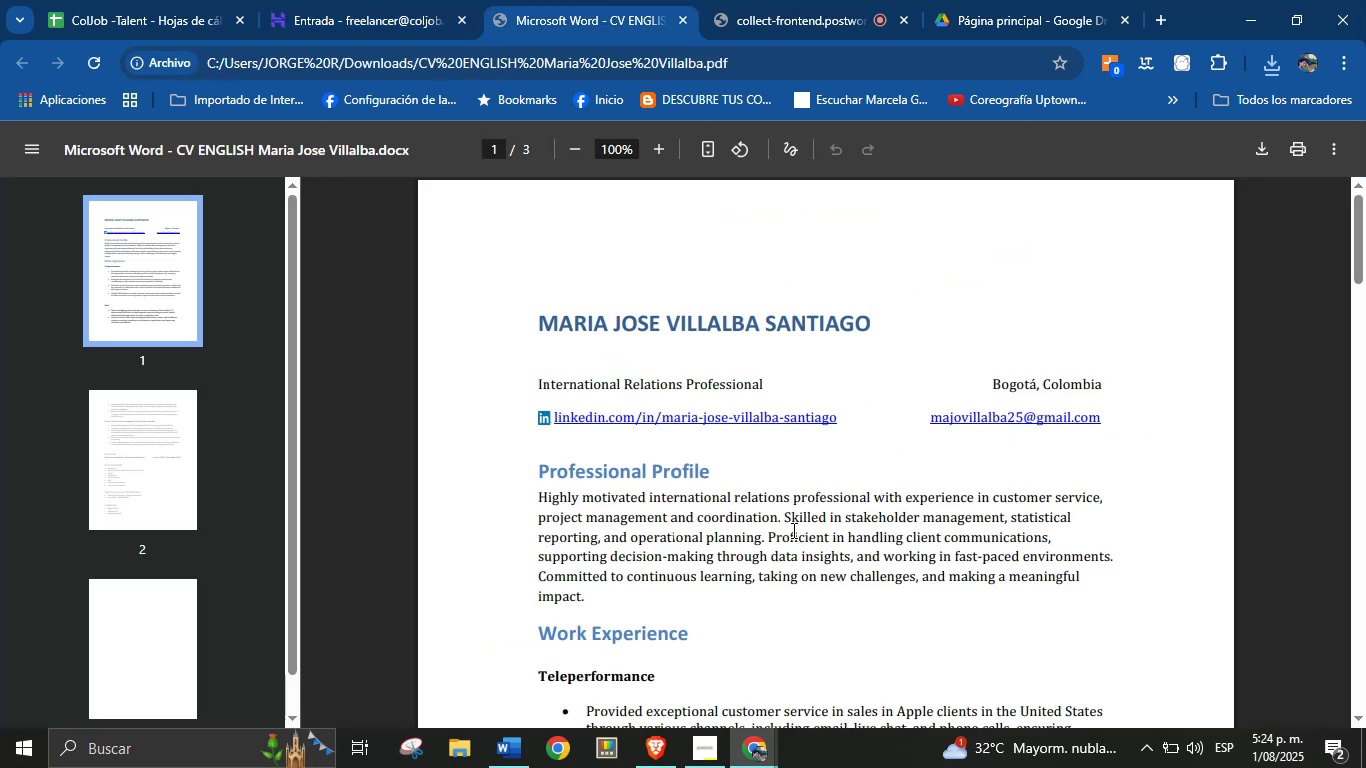 
scroll: coordinate [746, 434], scroll_direction: down, amount: 4.0
 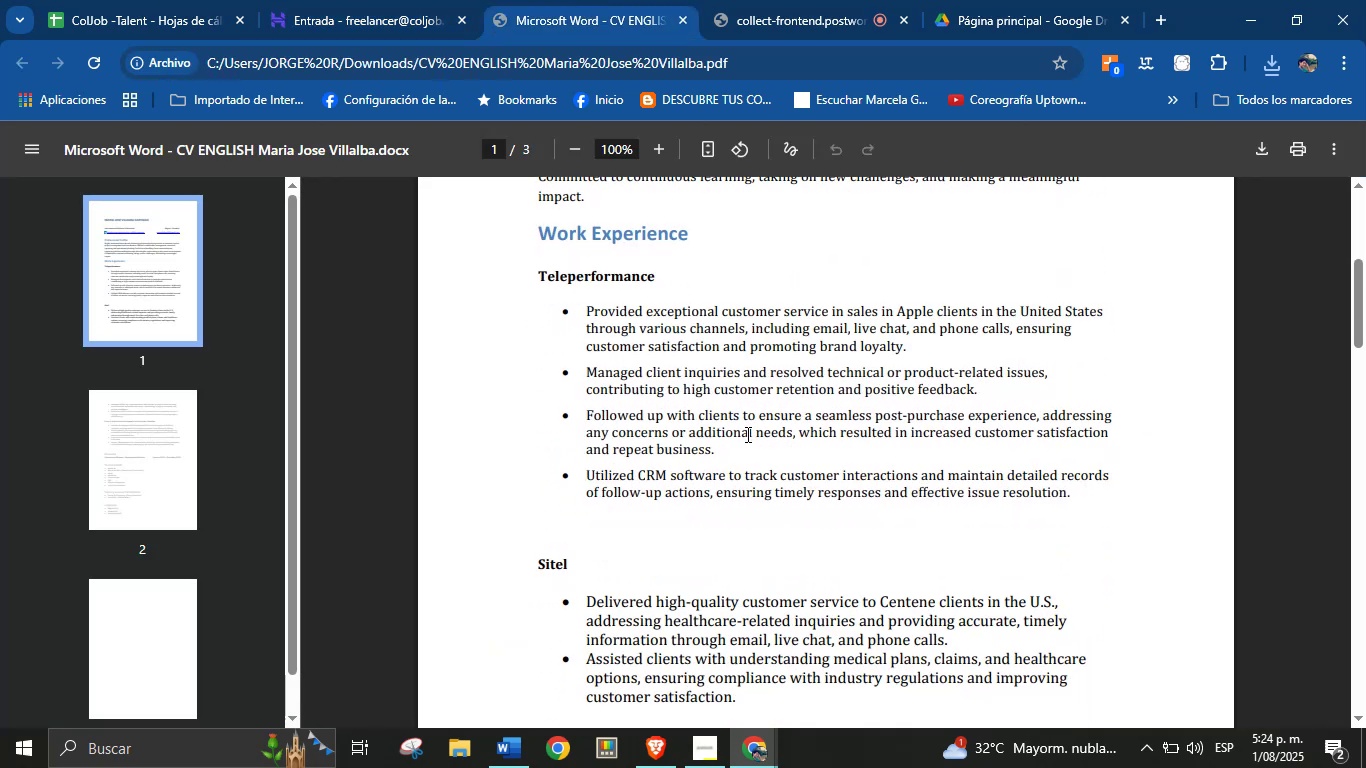 
scroll: coordinate [747, 454], scroll_direction: up, amount: 3.0
 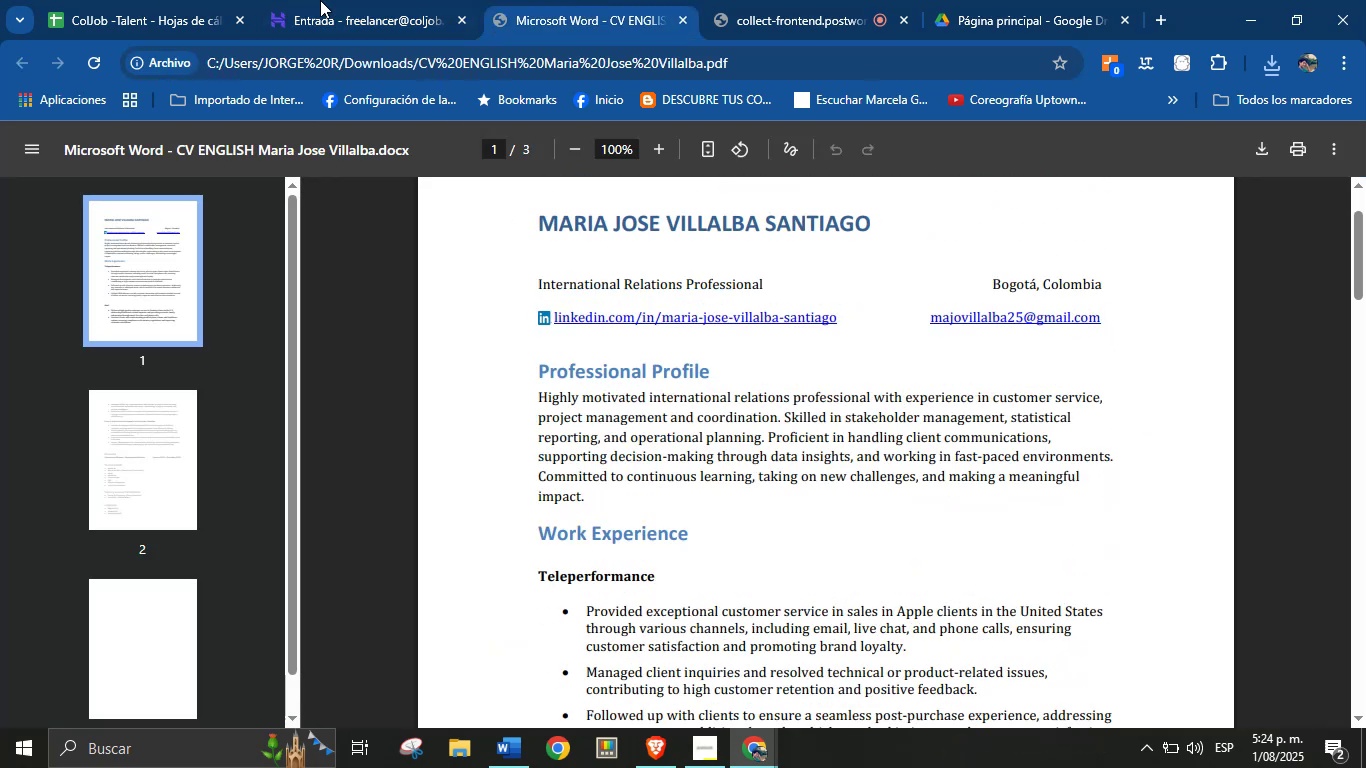 
left_click([189, 0])
 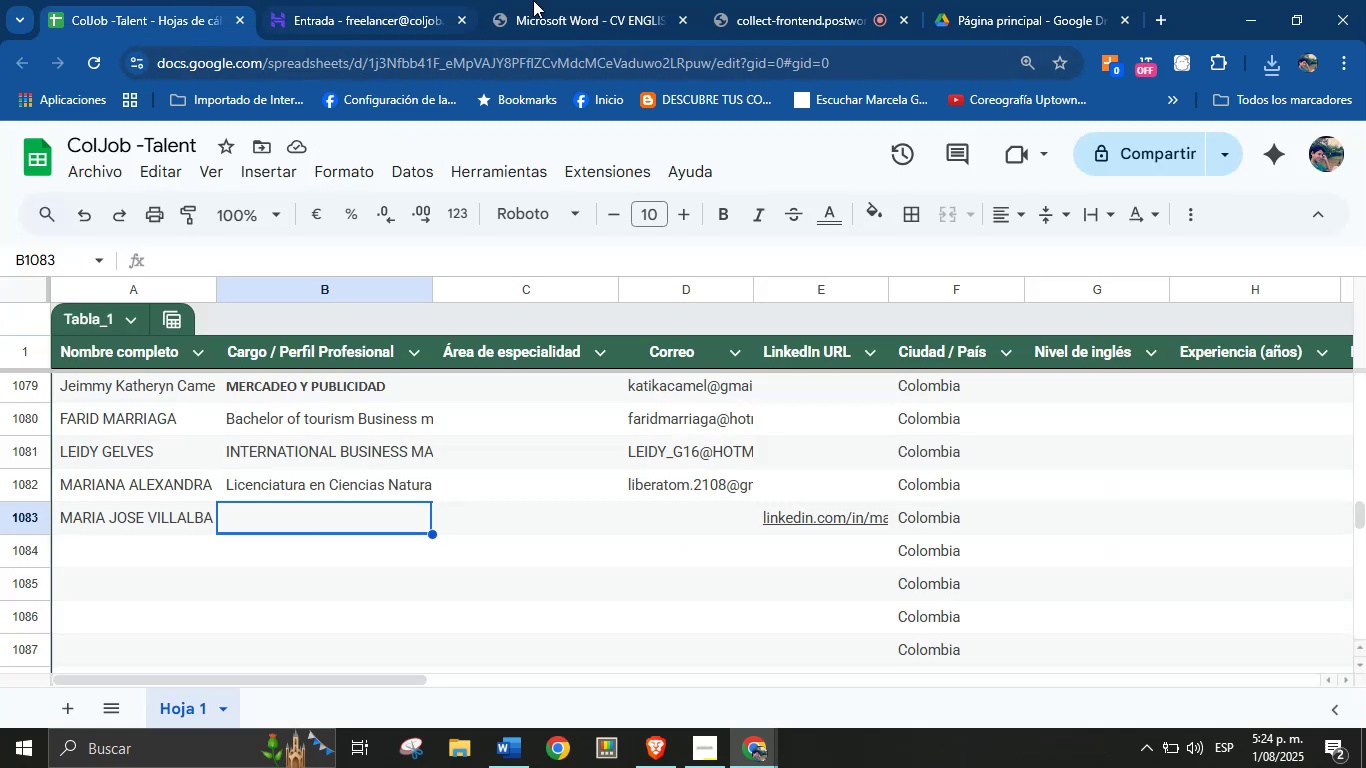 
left_click([553, 0])
 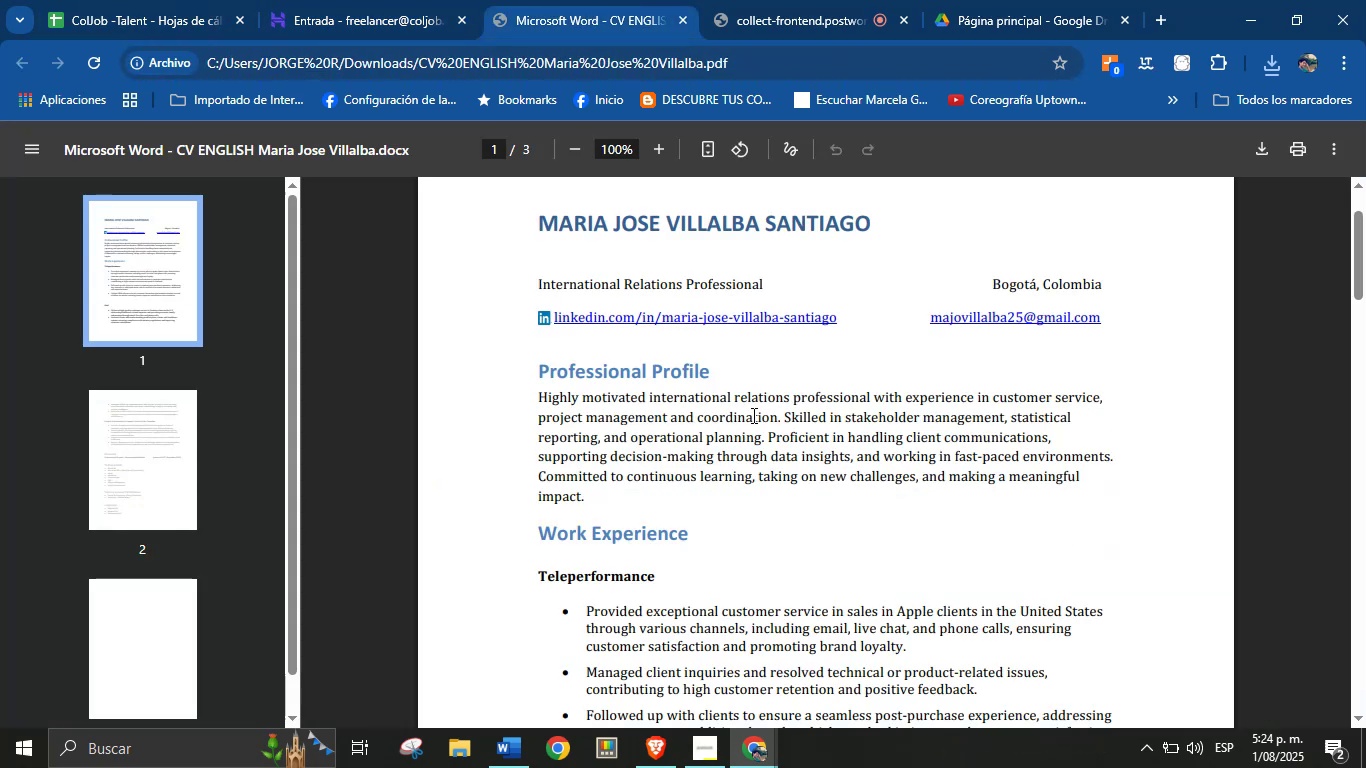 
left_click([752, 415])
 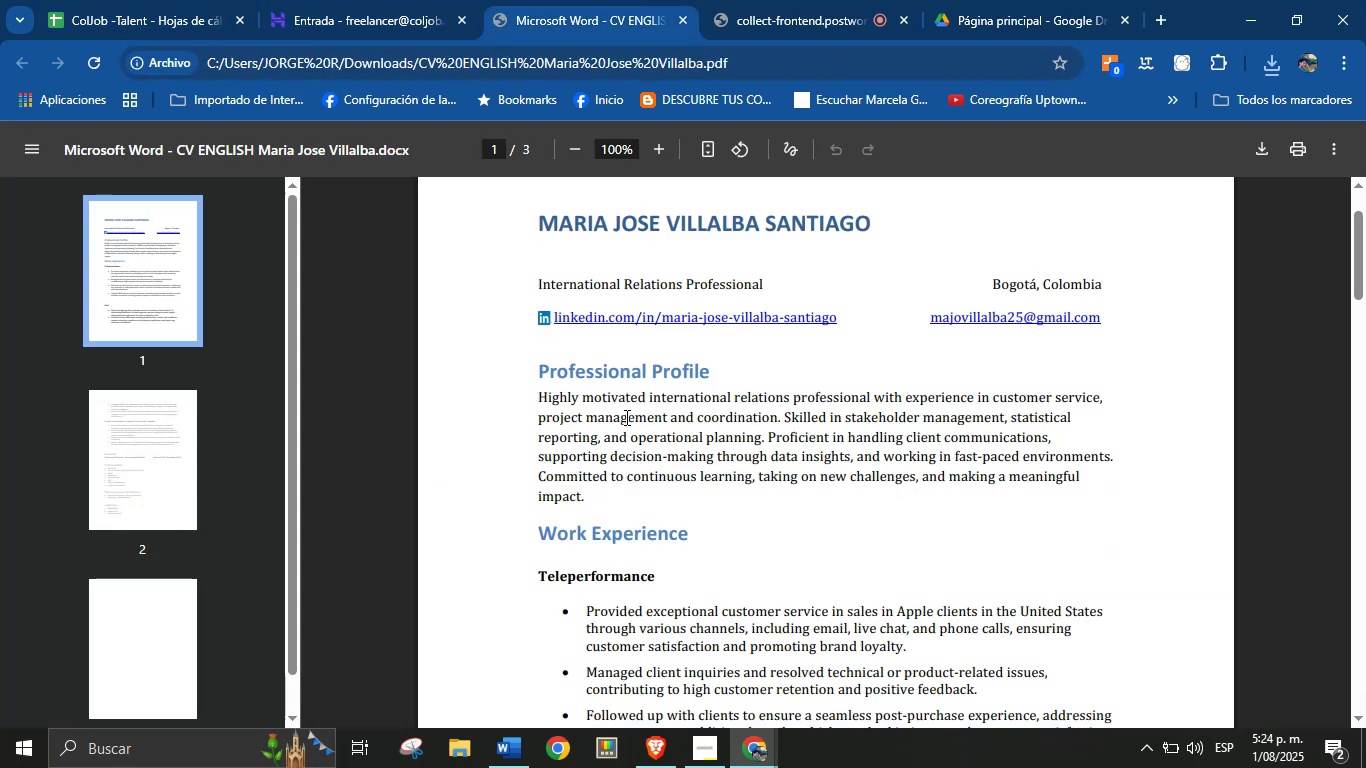 
scroll: coordinate [685, 487], scroll_direction: down, amount: 12.0
 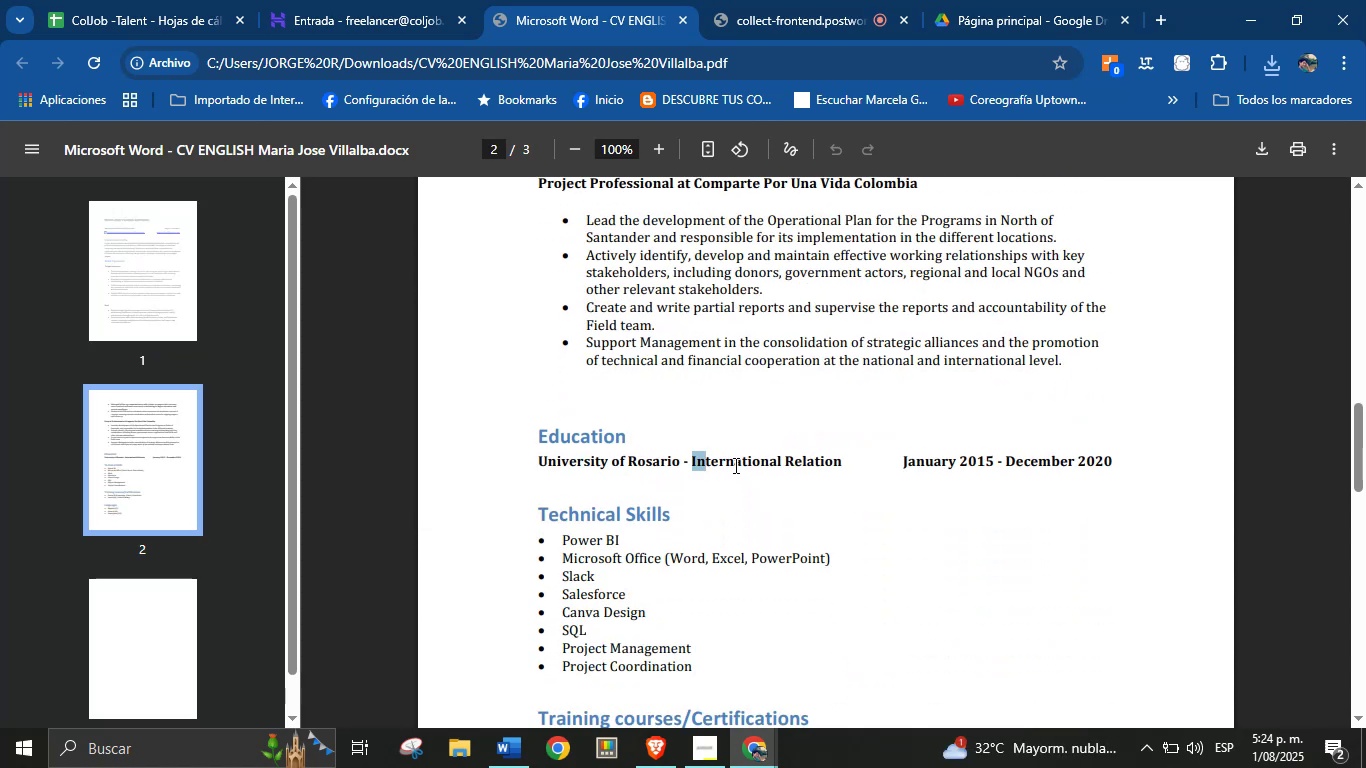 
key(Control+C)
 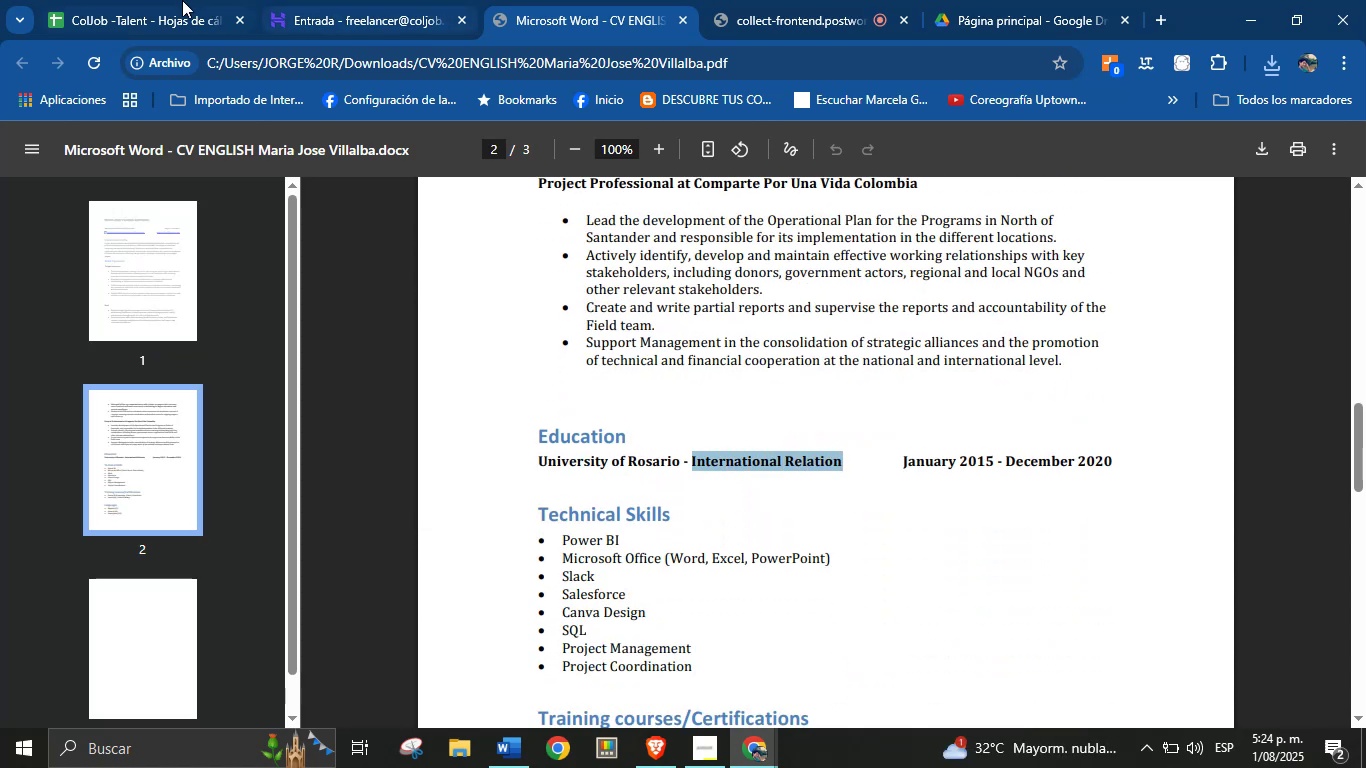 
left_click([158, 0])
 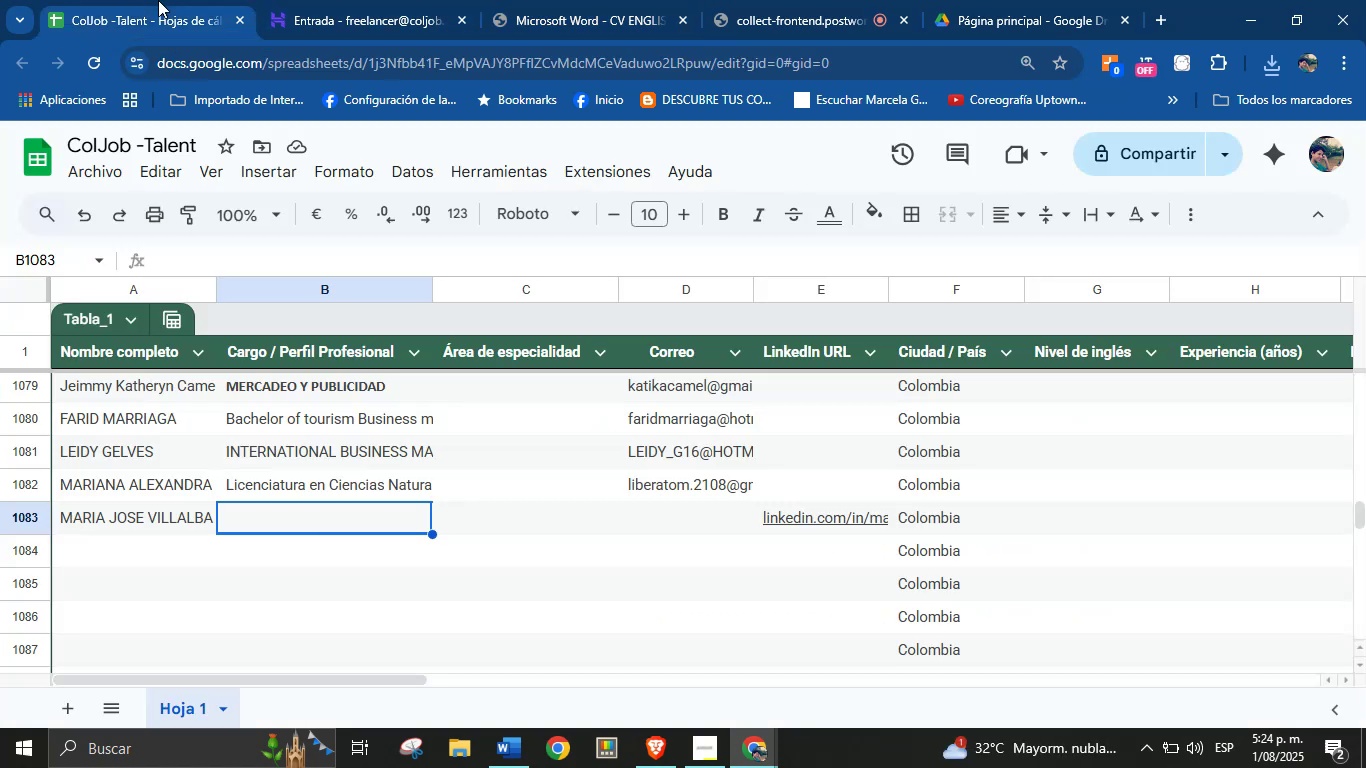 
key(Control+V)
 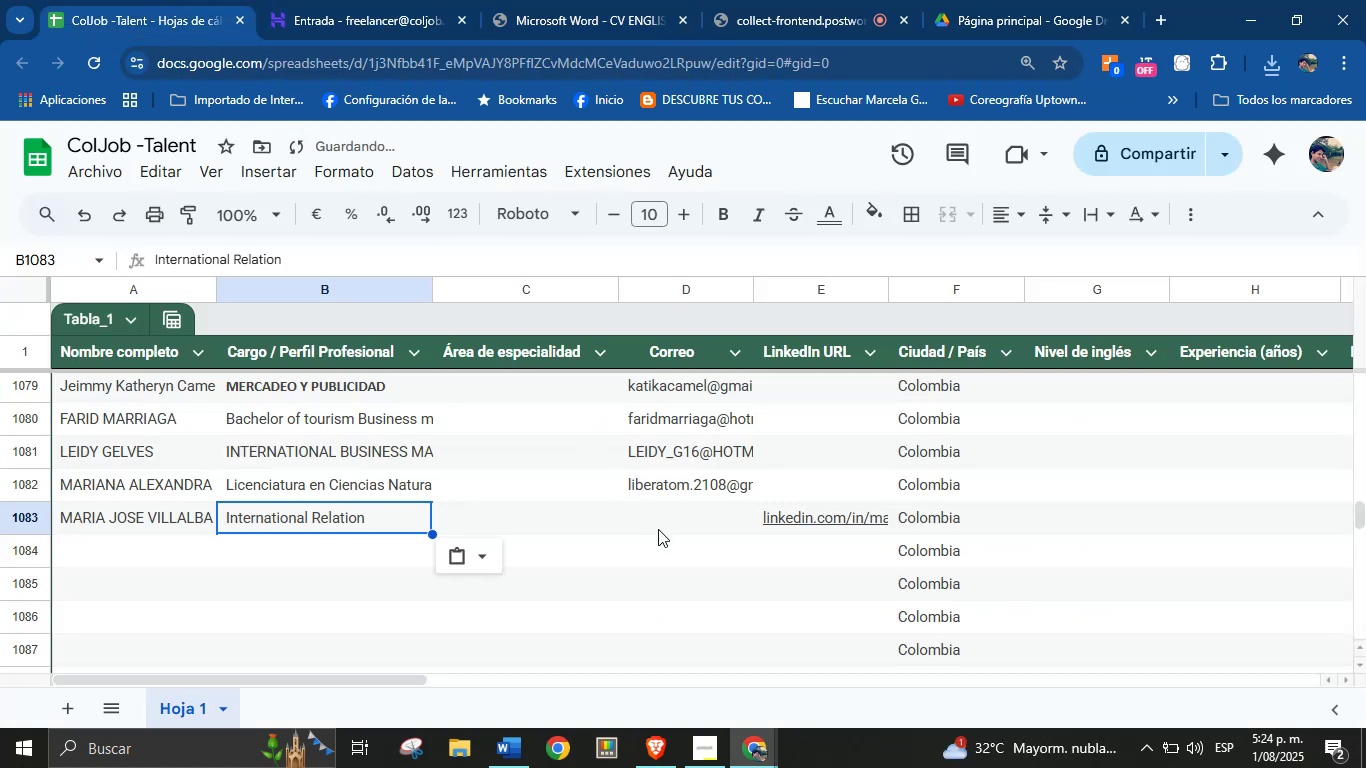 
left_click([667, 517])
 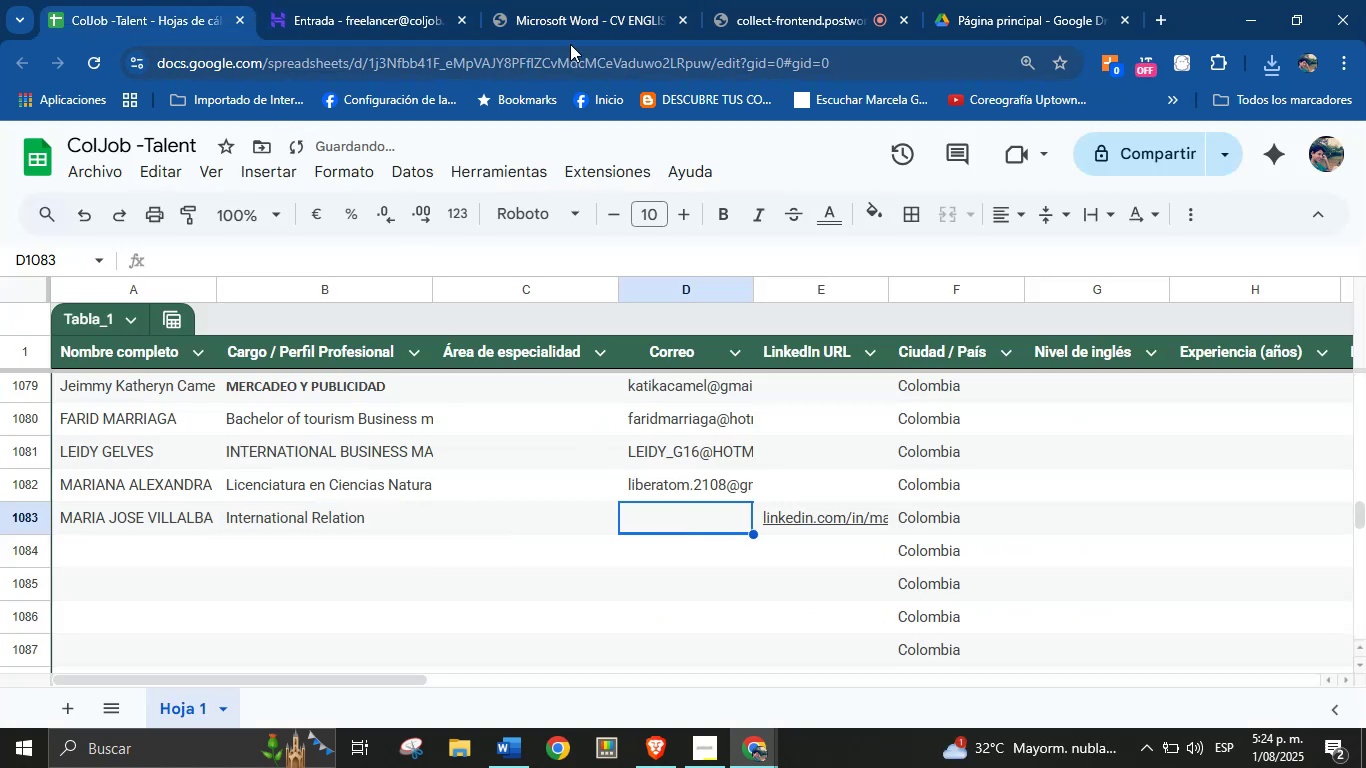 
left_click([569, 28])
 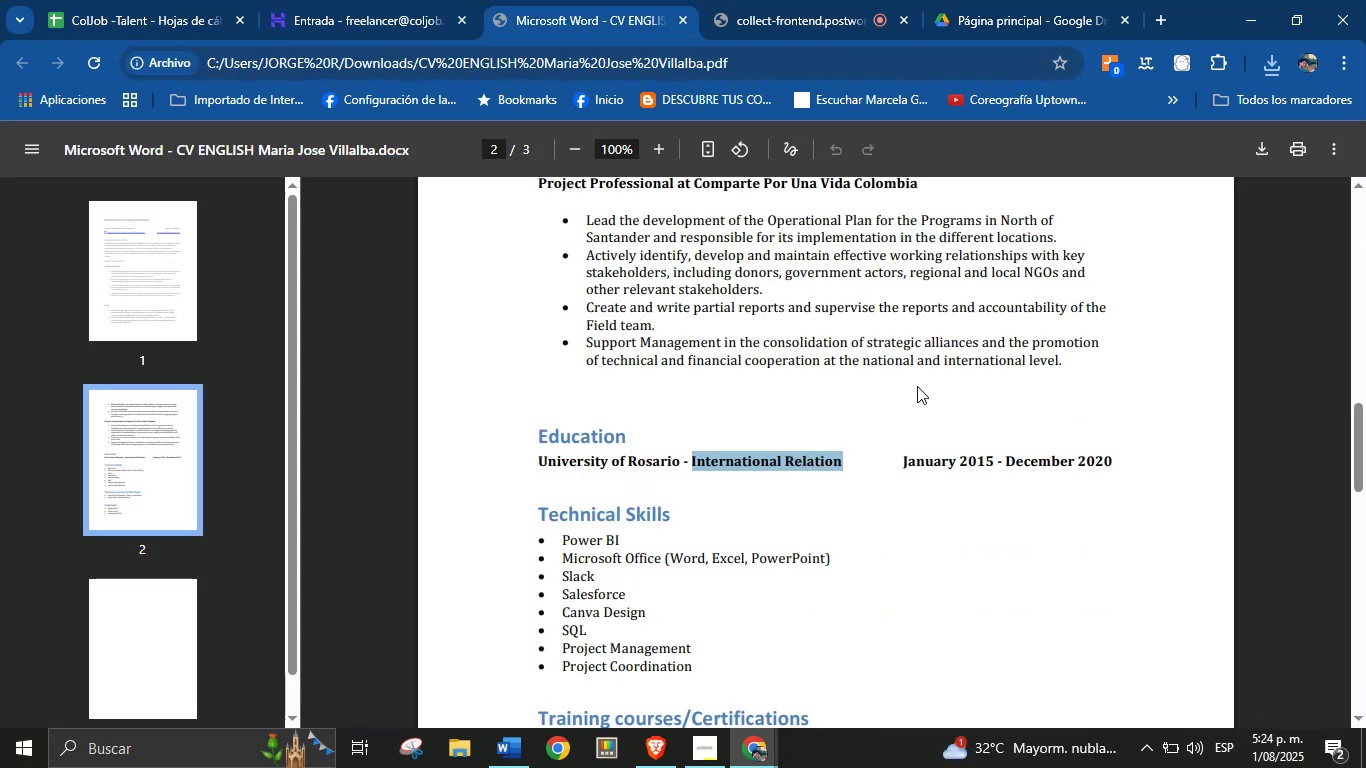 
left_click([939, 359])
 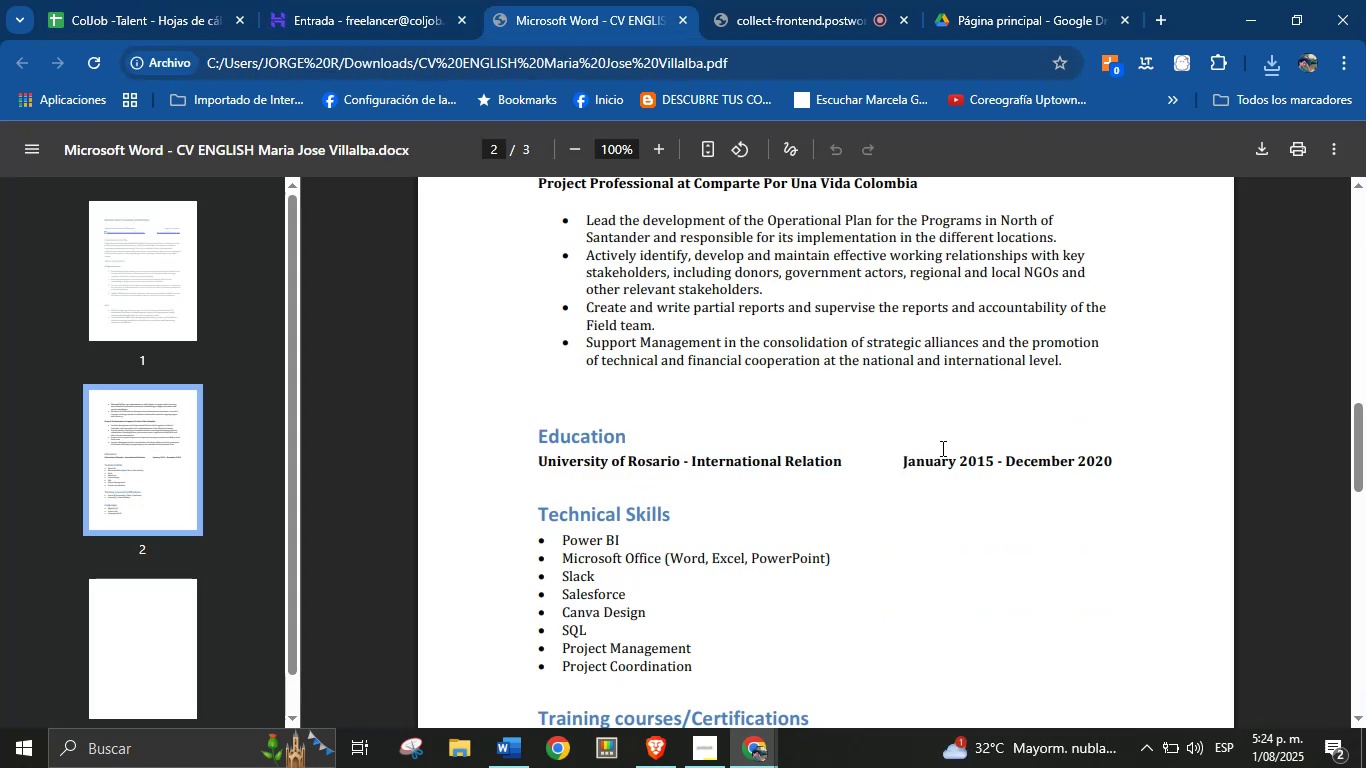 
scroll: coordinate [926, 518], scroll_direction: up, amount: 15.0
 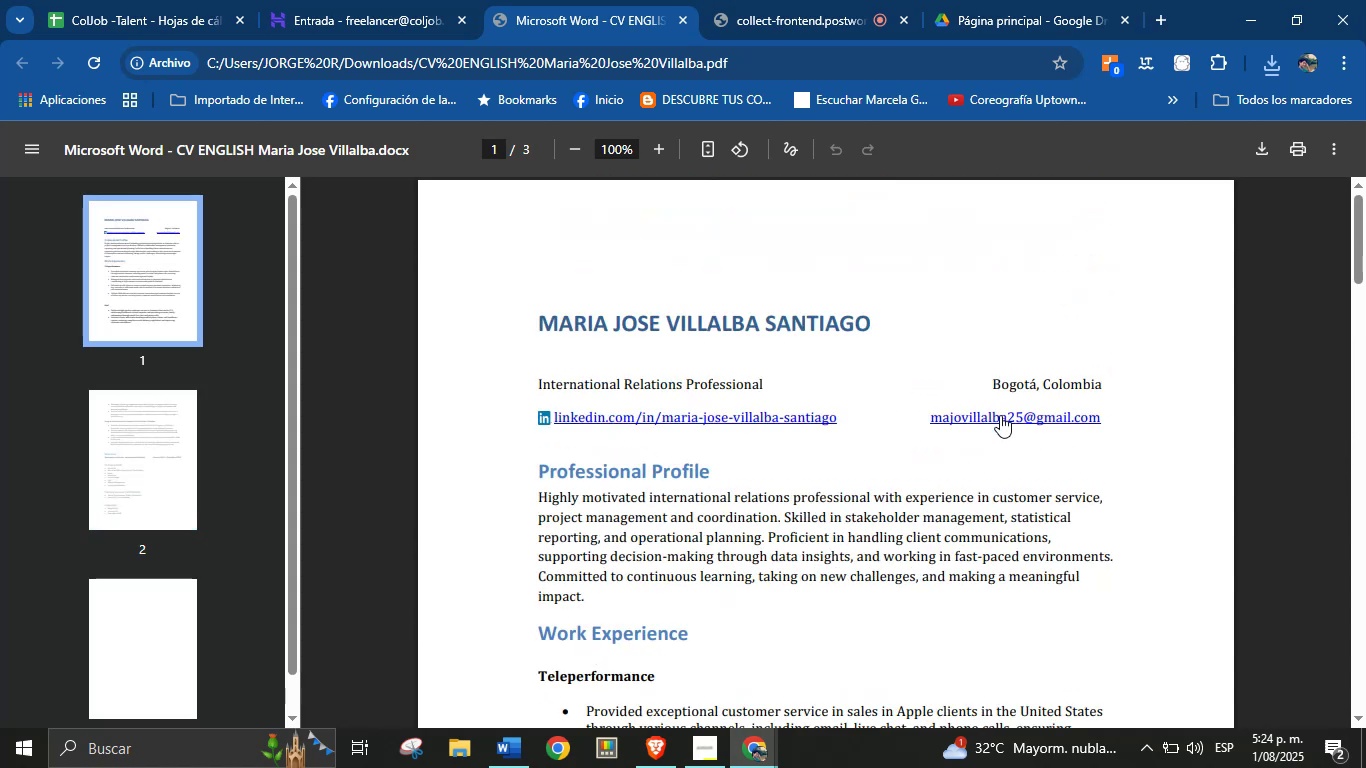 
right_click([1000, 416])
 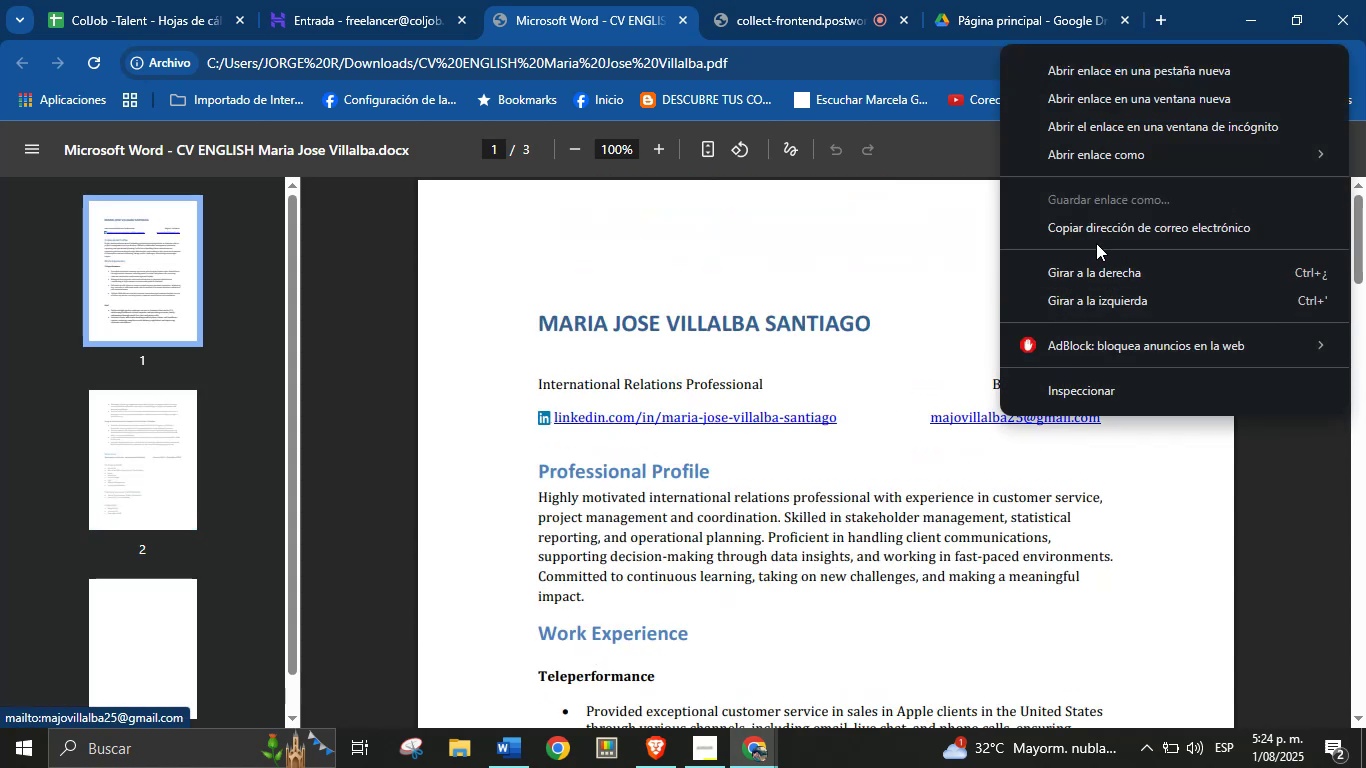 
left_click([1100, 233])
 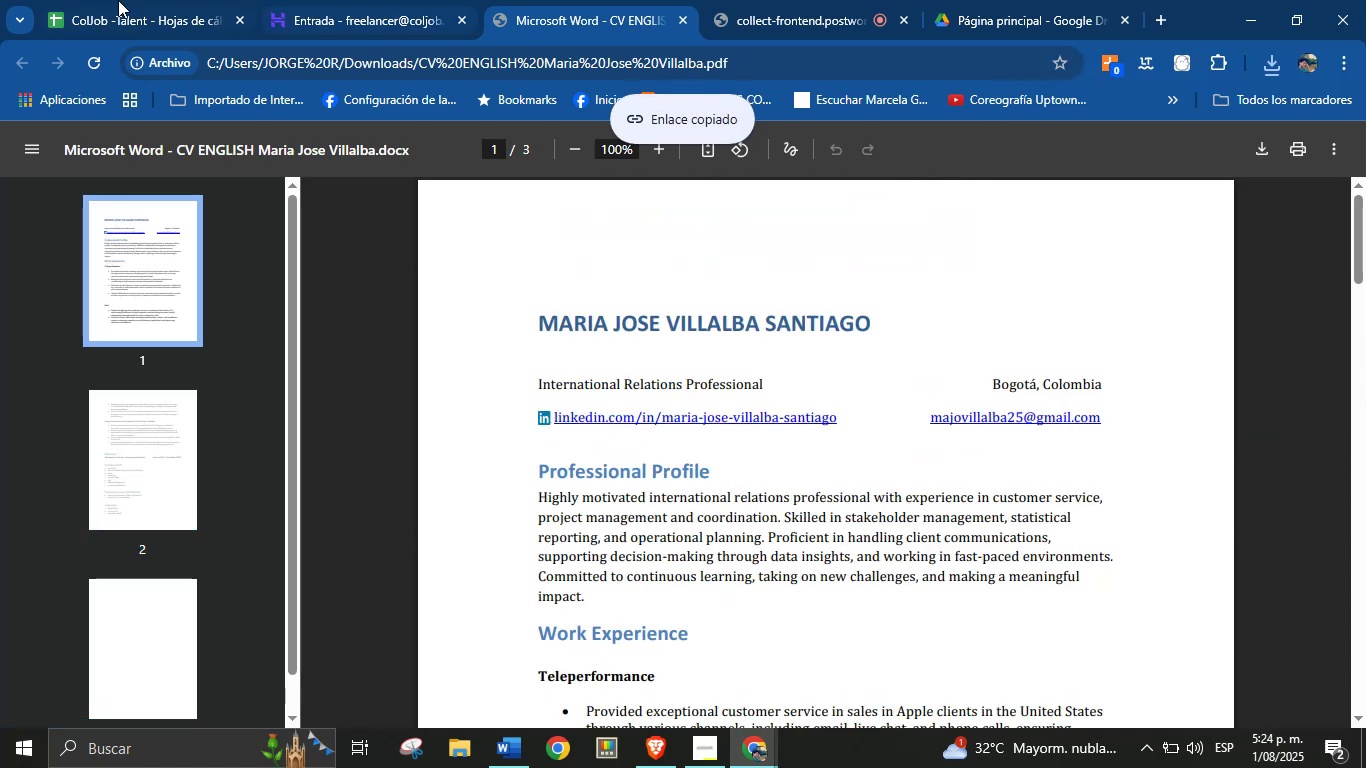 
left_click([118, 0])
 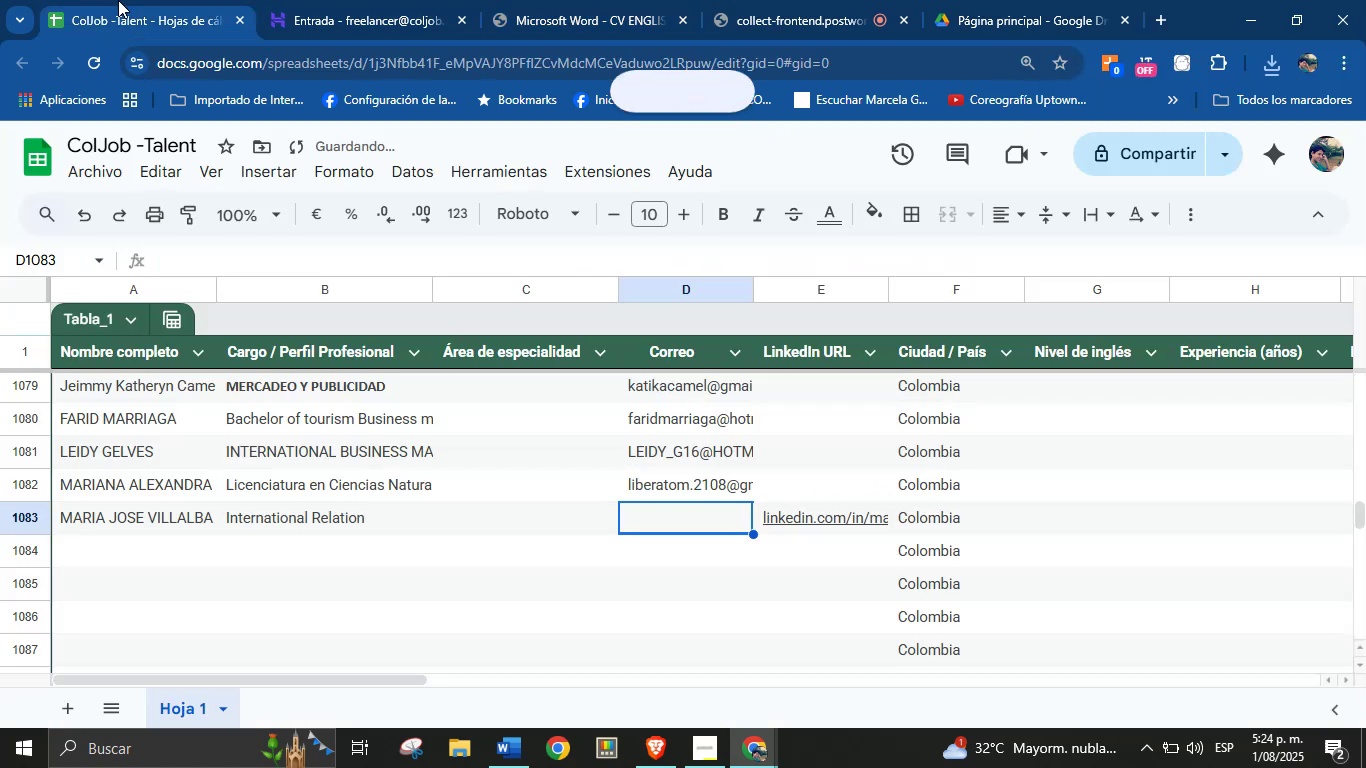 
key(Control+V)
 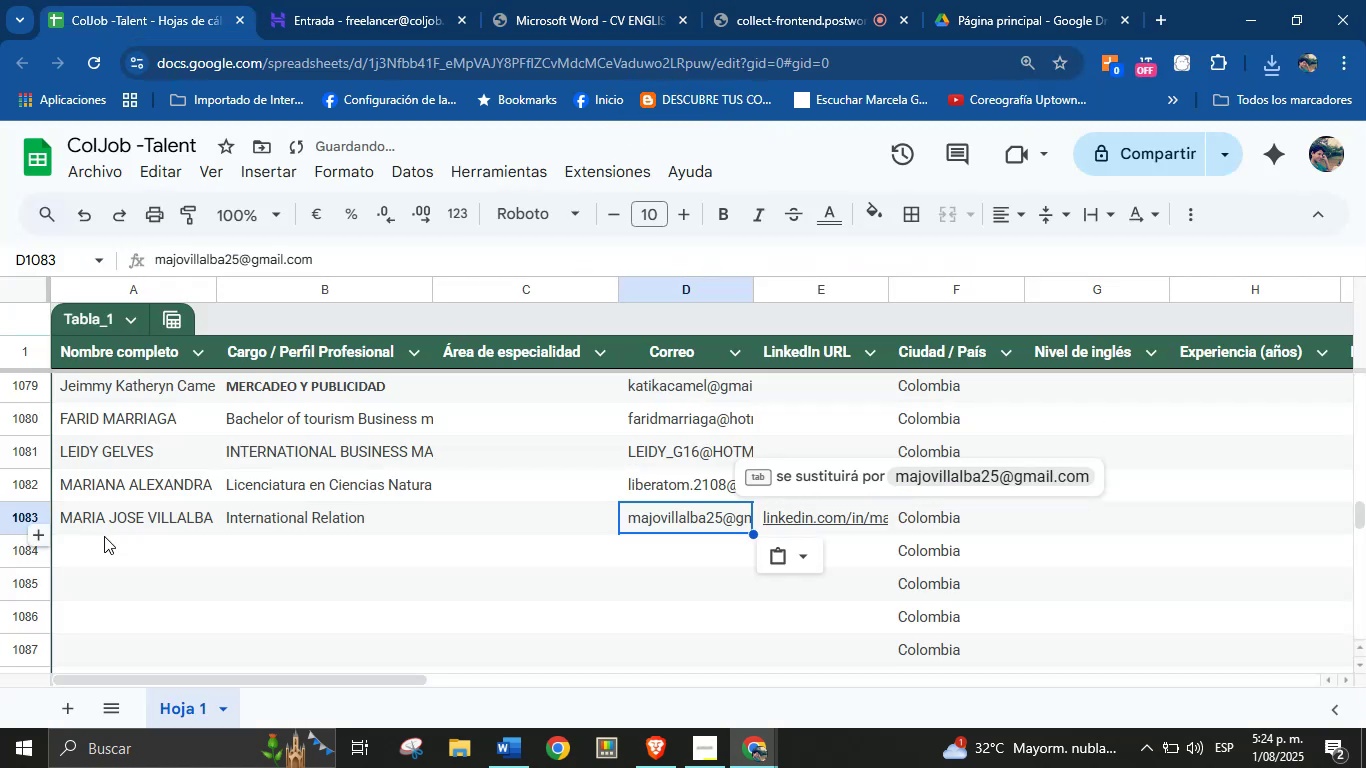 
left_click([105, 542])
 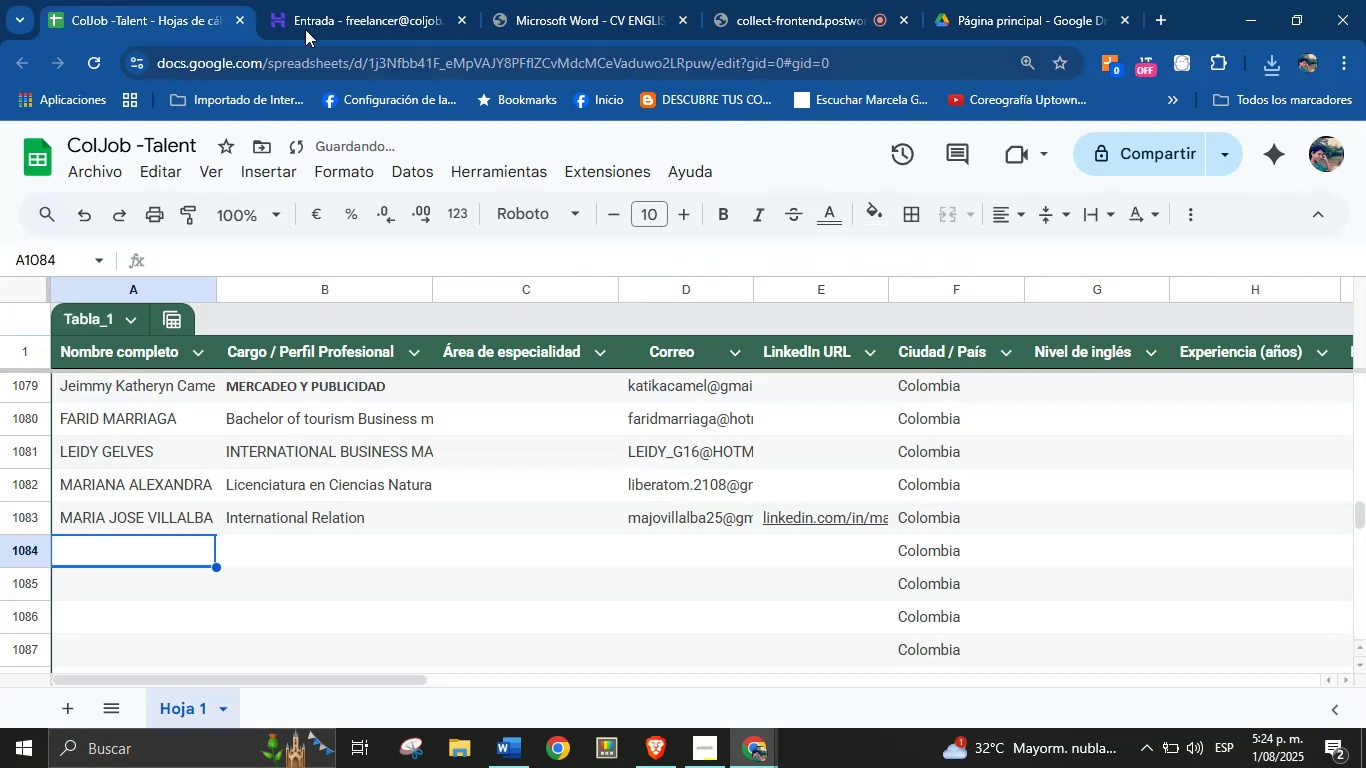 
left_click([341, 0])
 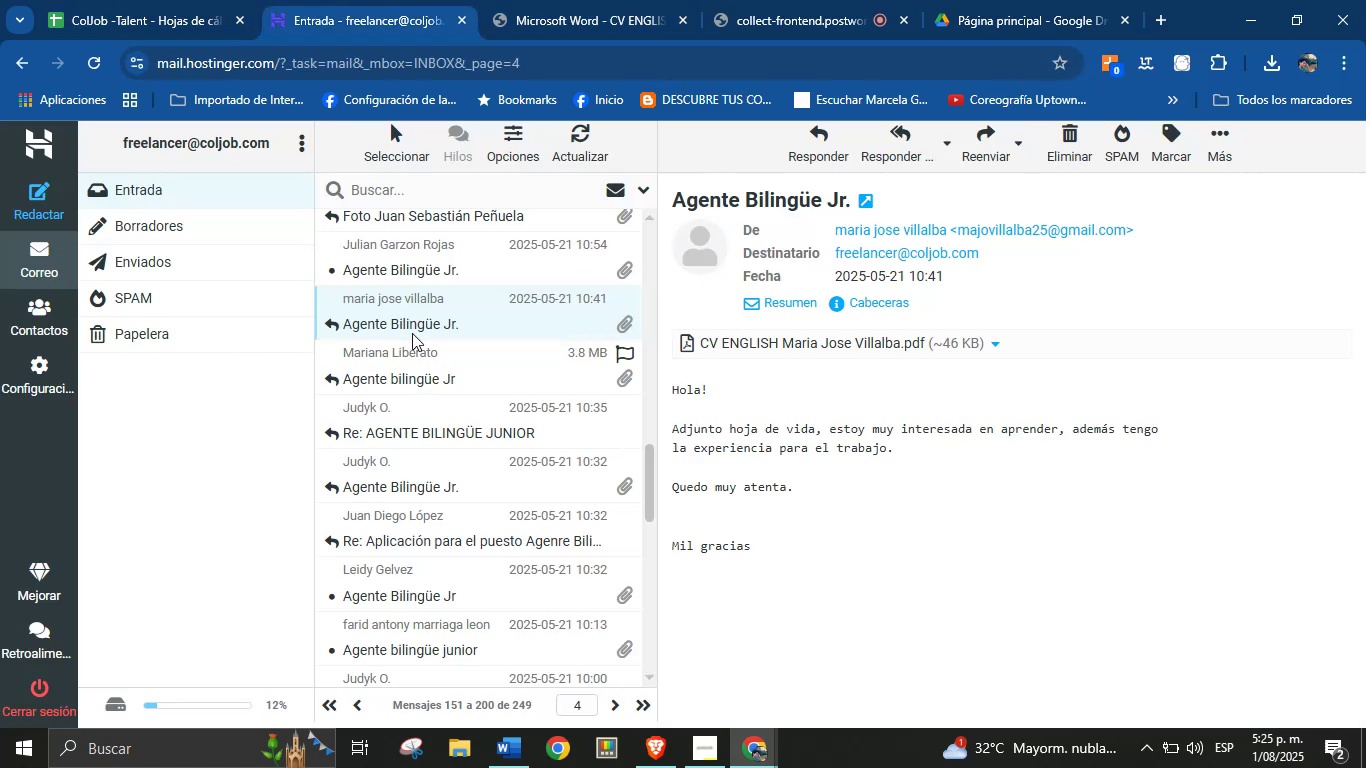 
scroll: coordinate [439, 342], scroll_direction: up, amount: 1.0
 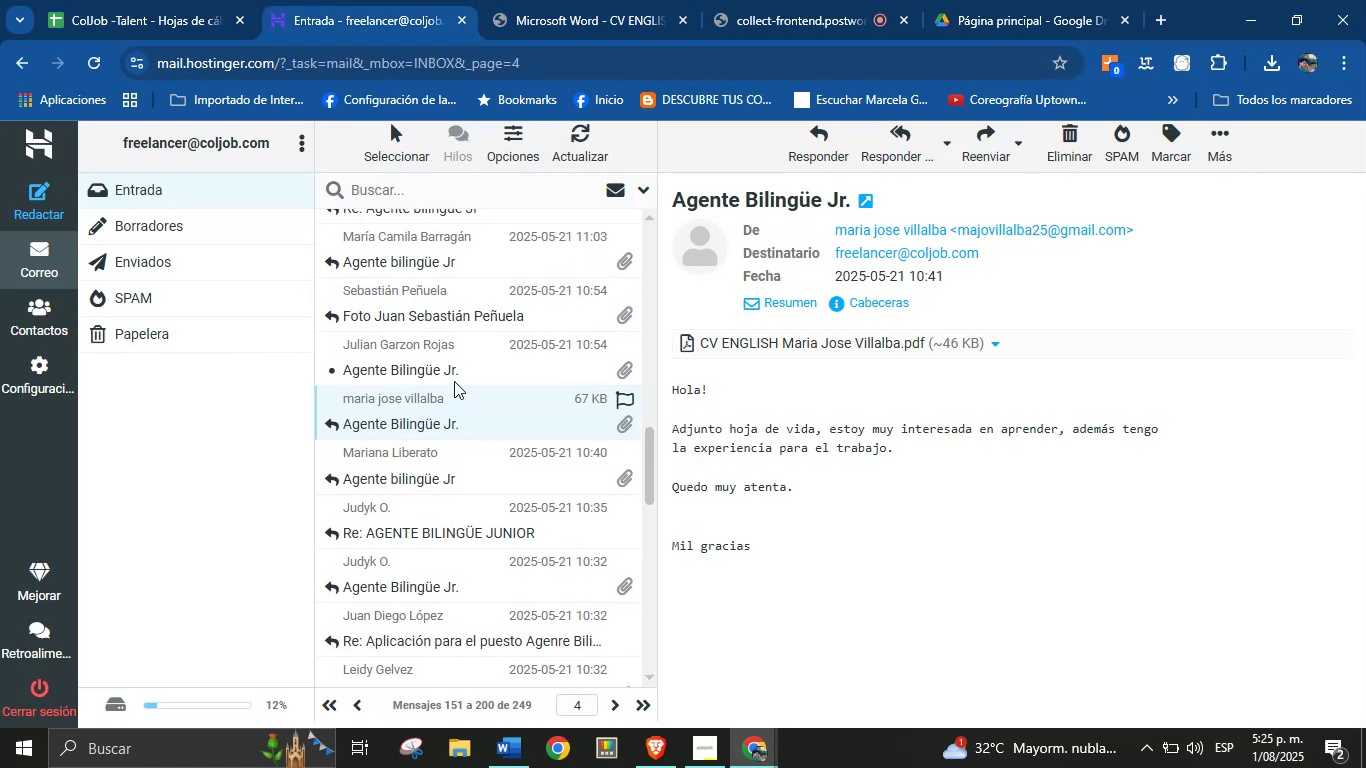 
left_click([454, 375])
 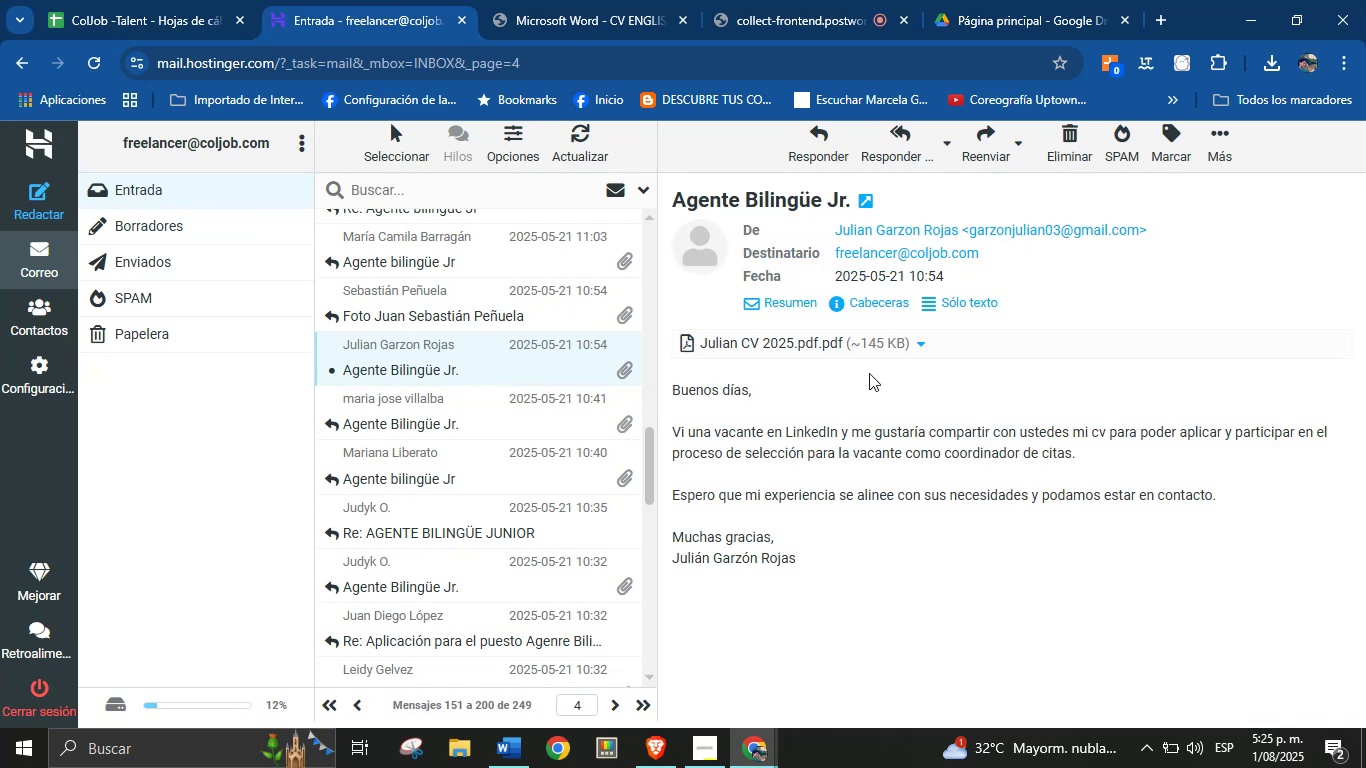 
left_click([919, 346])
 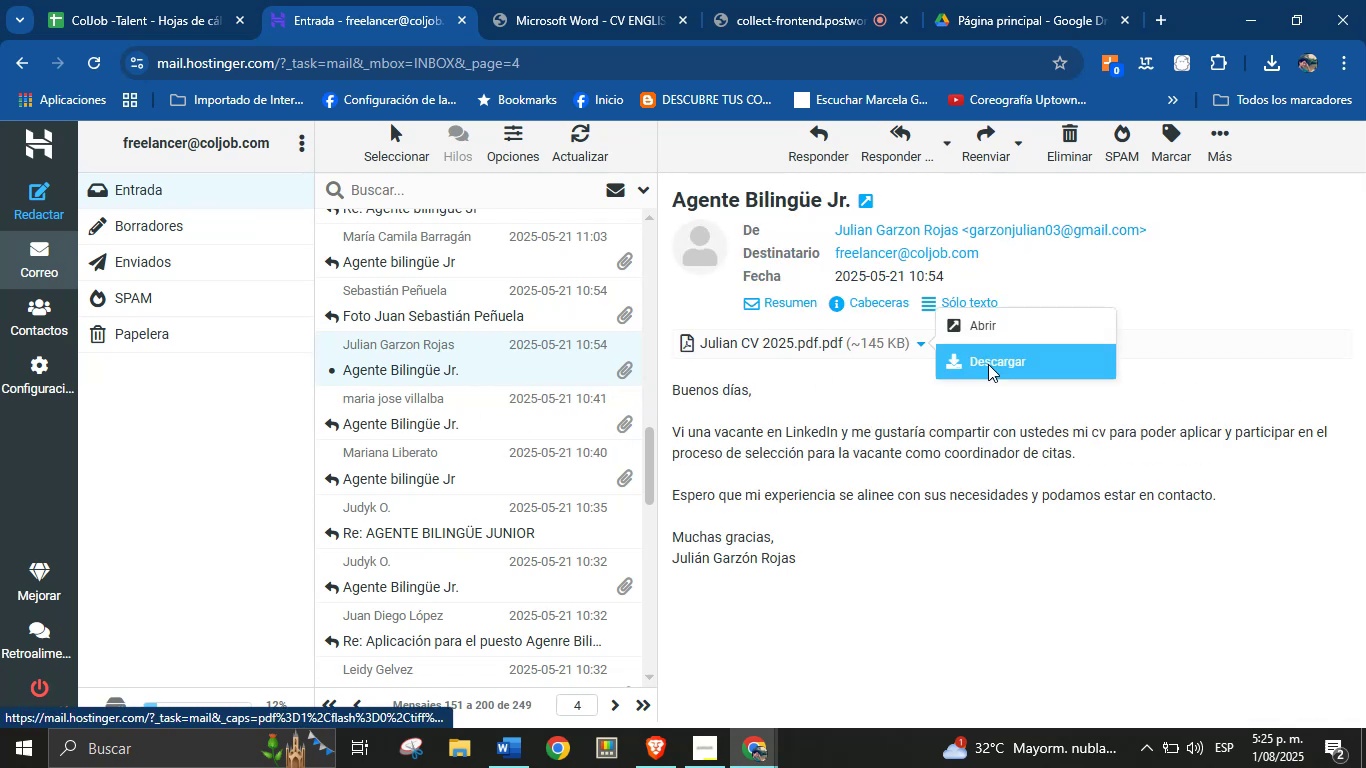 
left_click([988, 362])
 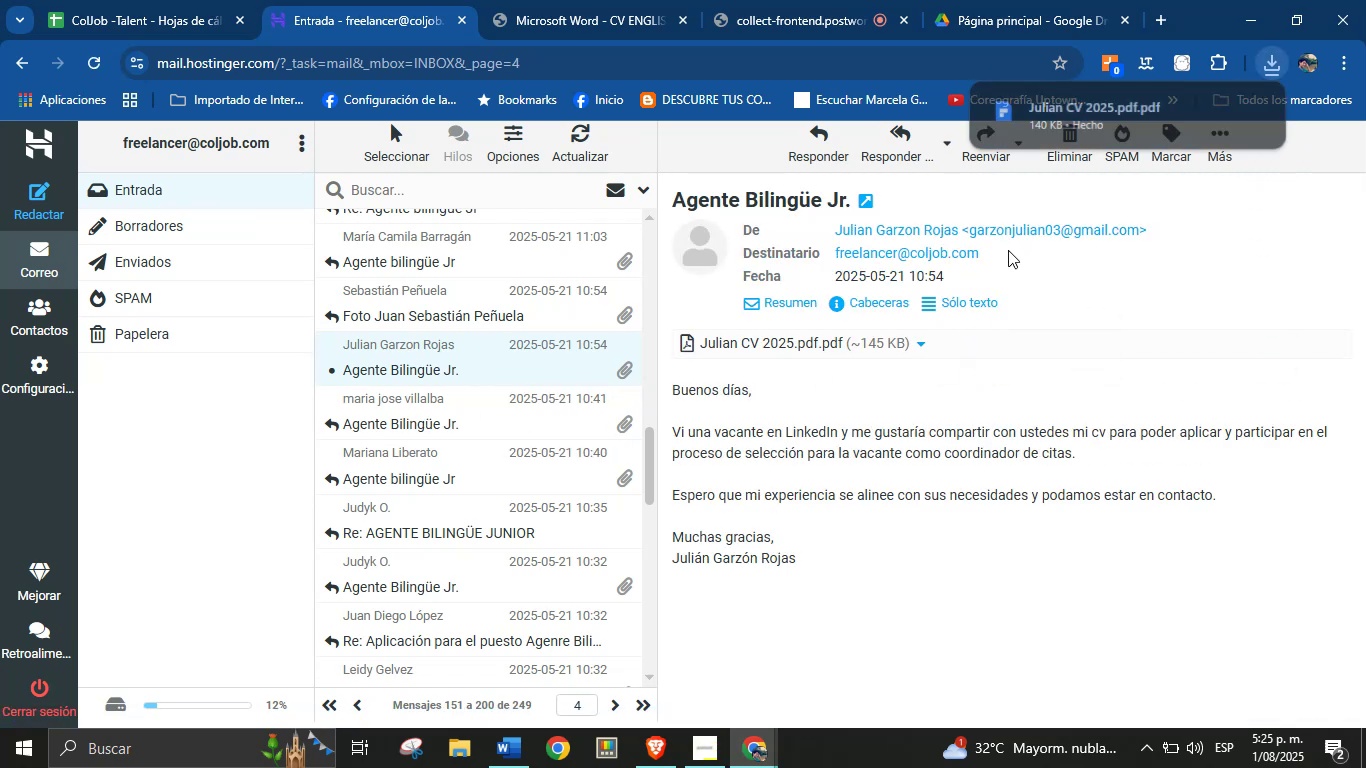 
left_click([1097, 106])
 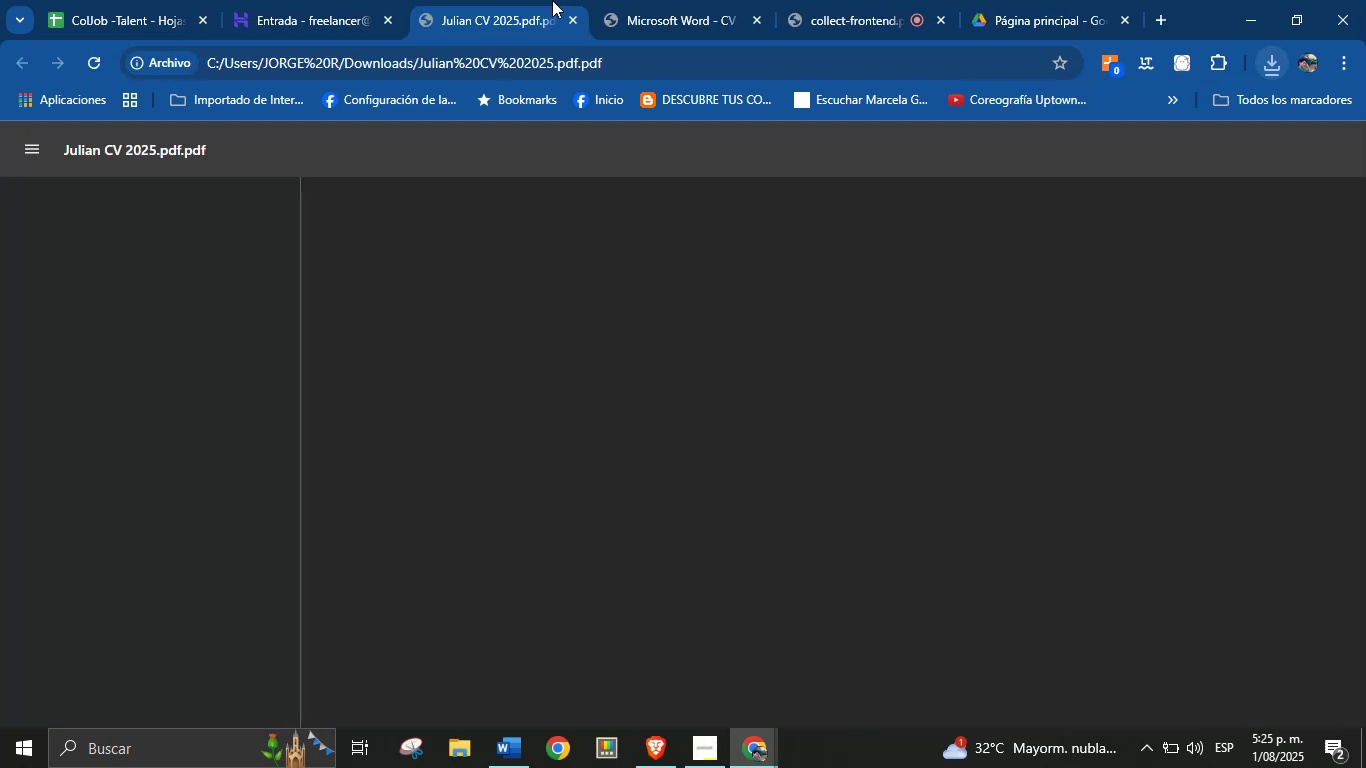 
left_click([684, 0])
 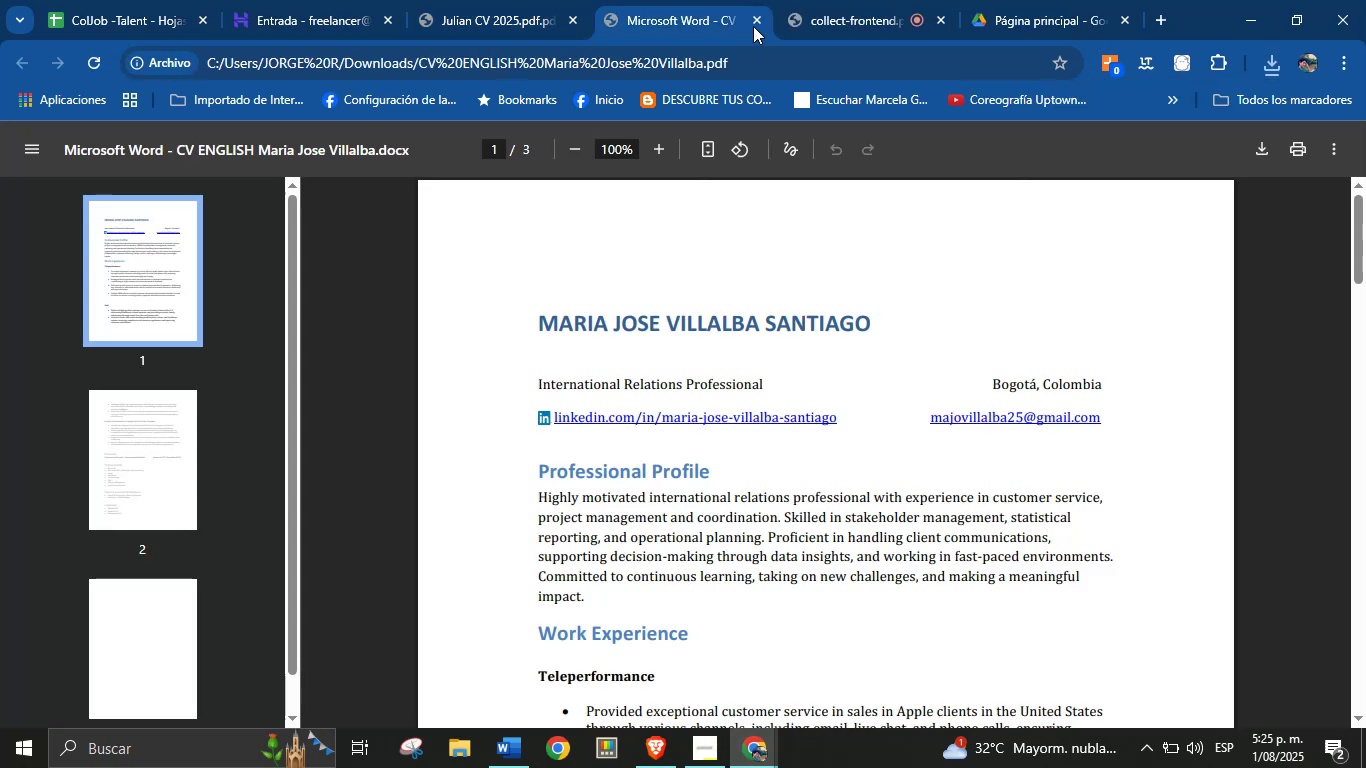 
left_click([753, 26])
 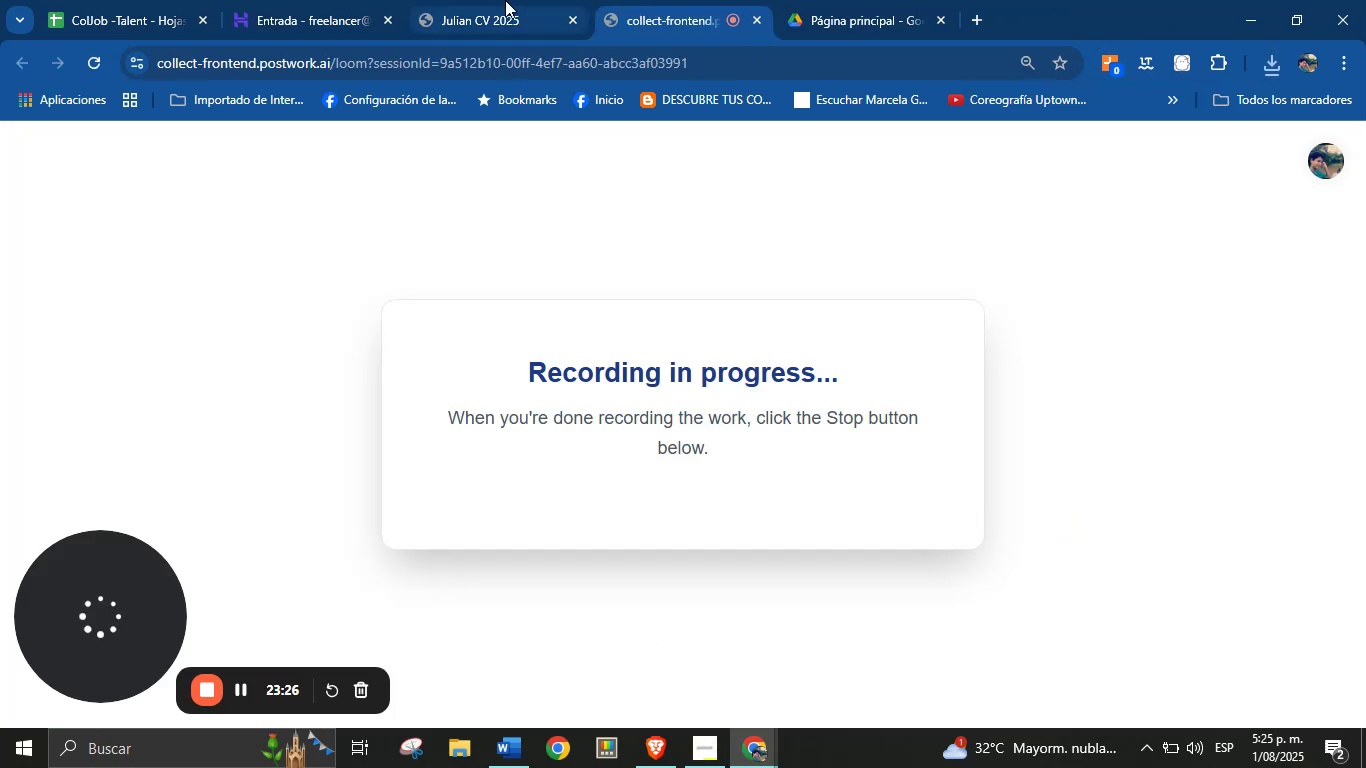 
left_click([504, 0])
 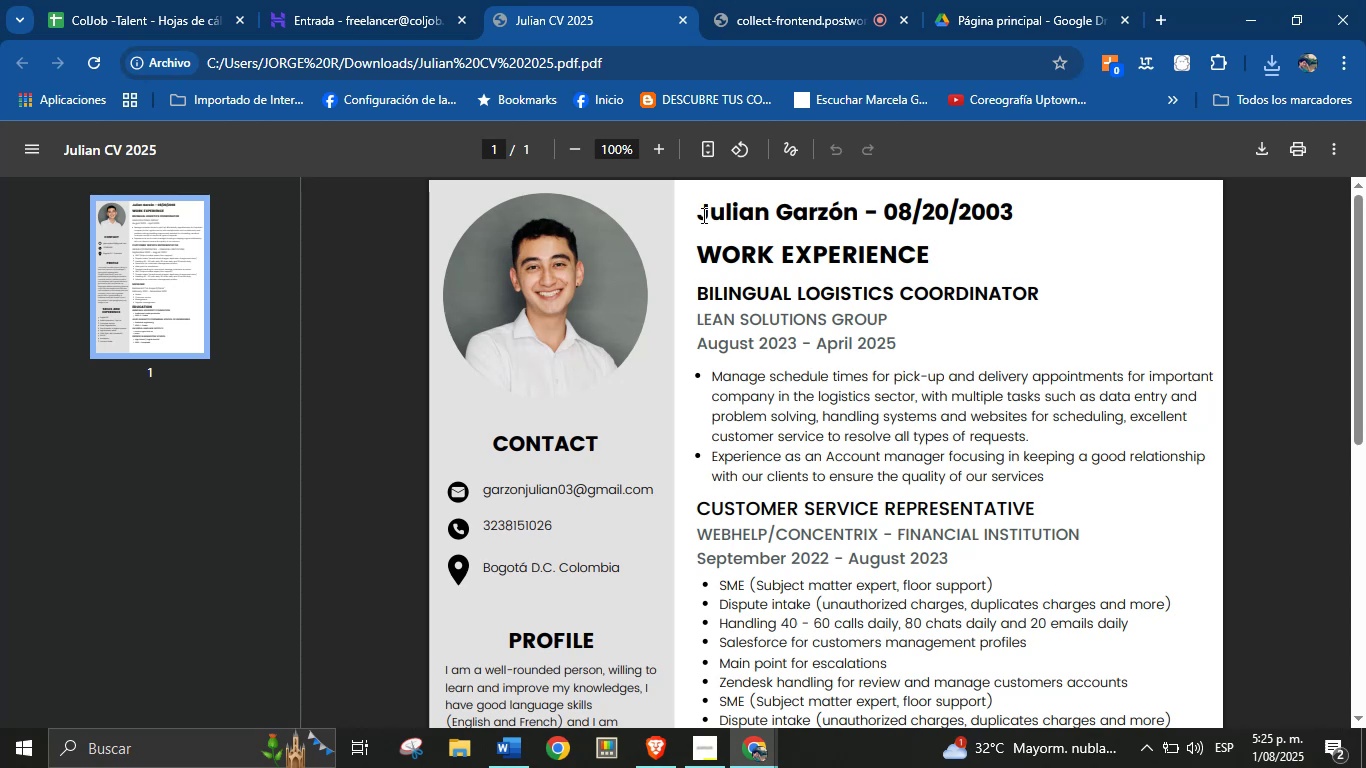 
key(Control+C)
 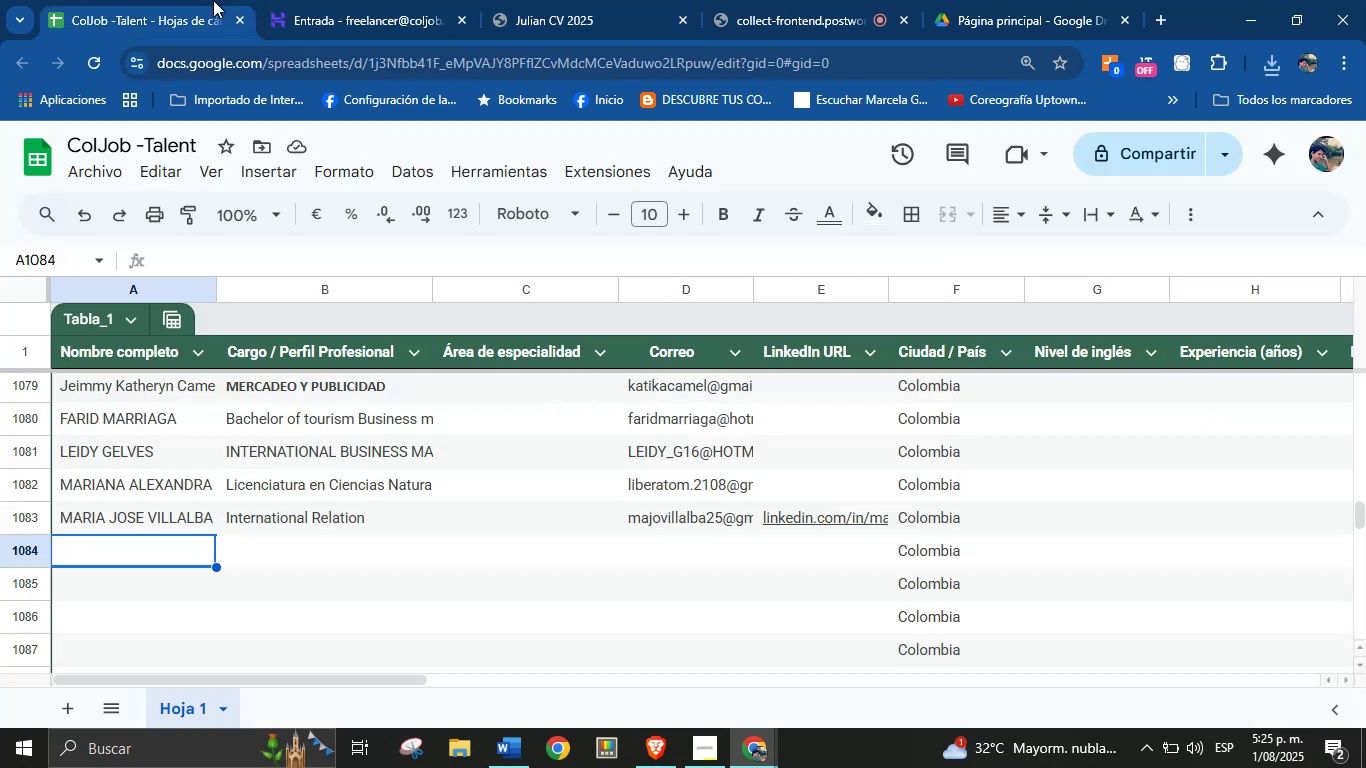 
key(Control+V)
 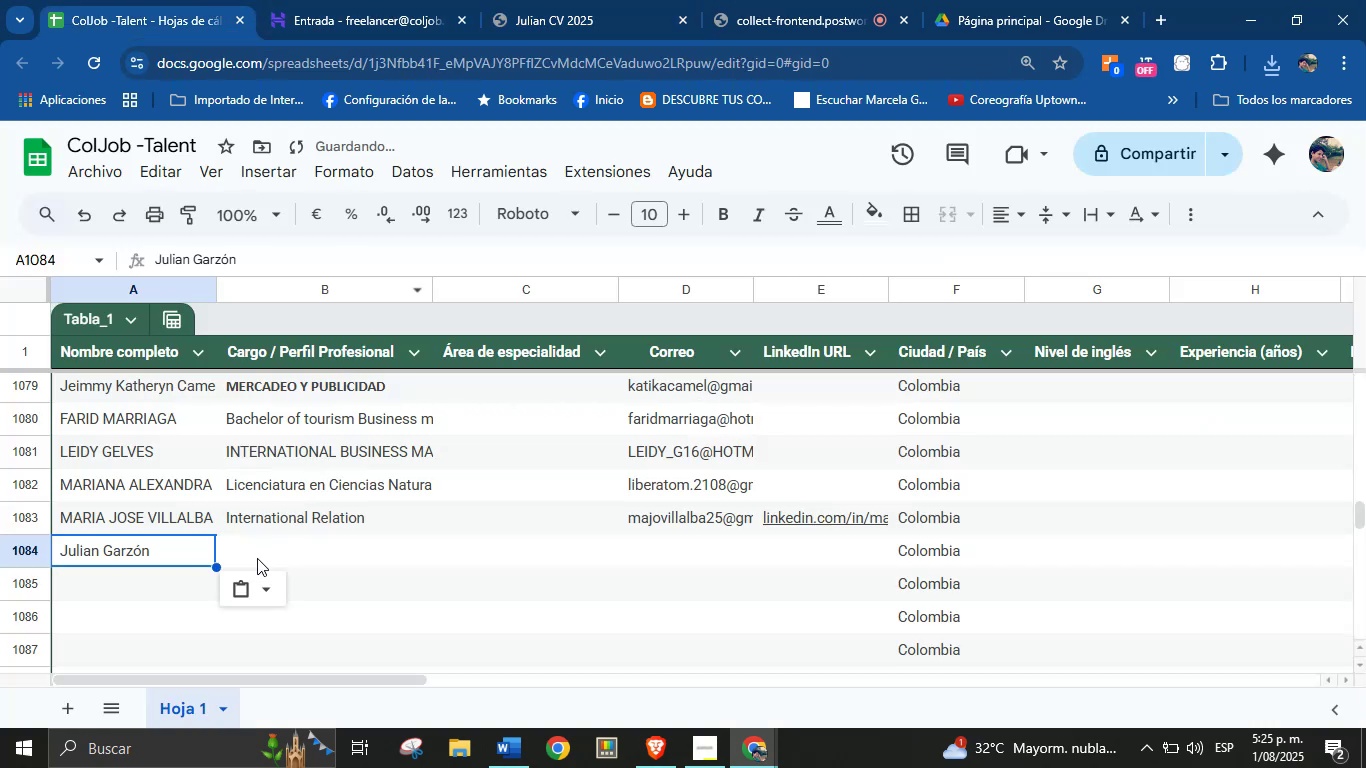 
left_click([257, 561])
 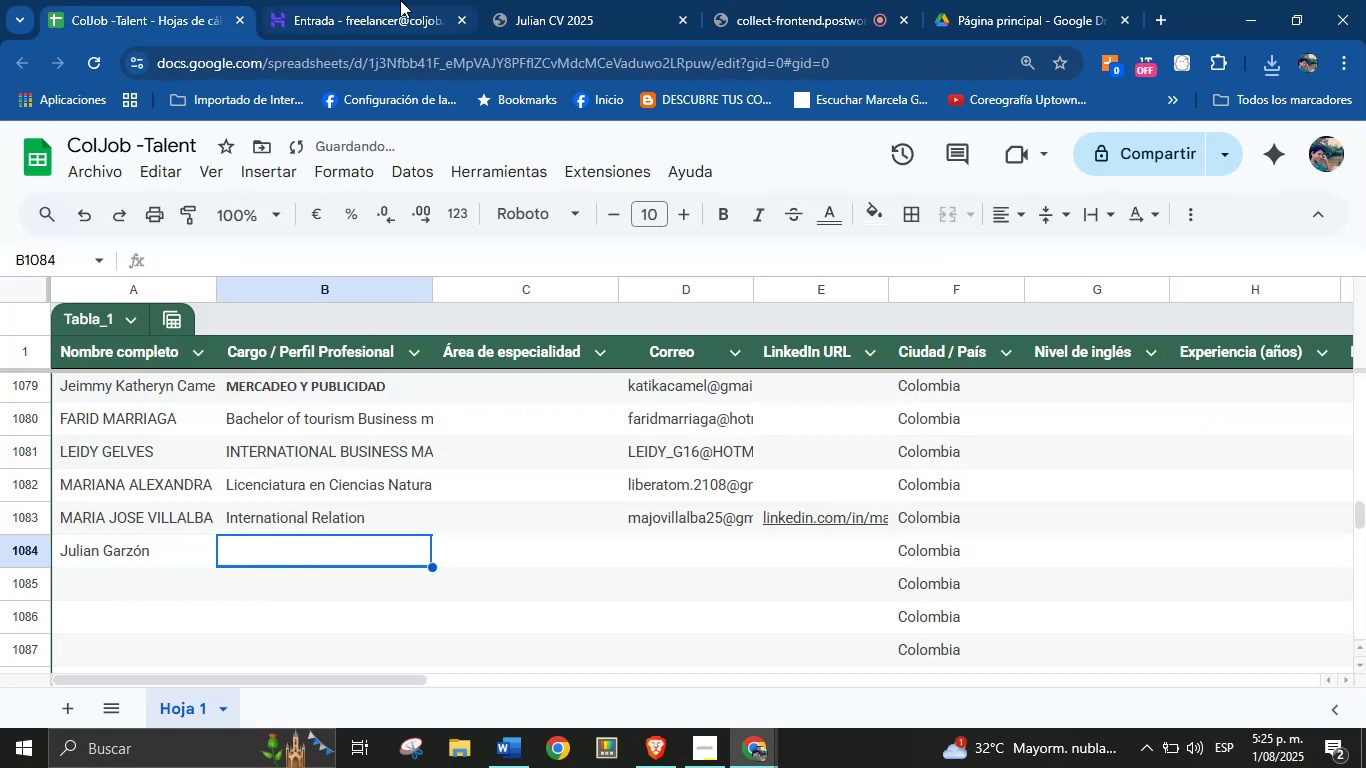 
left_click([543, 0])
 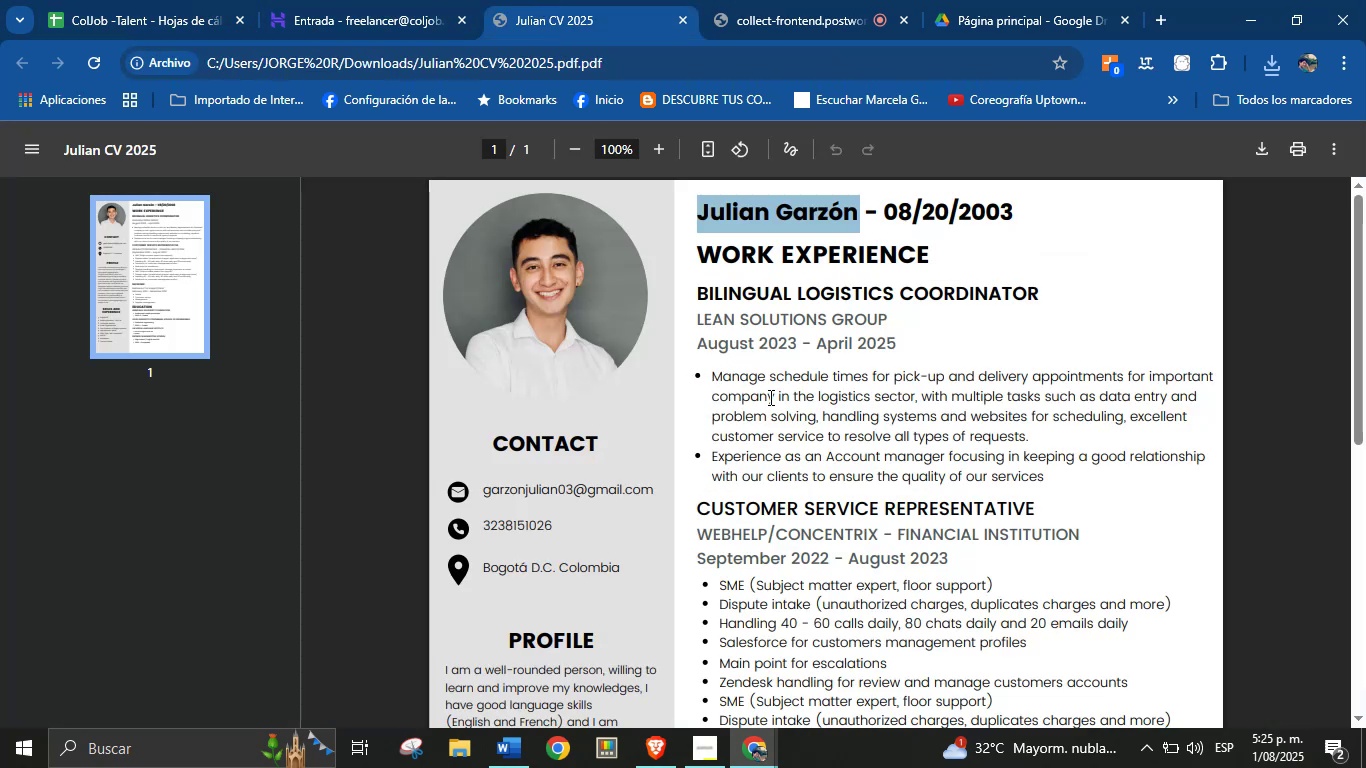 
left_click([774, 406])
 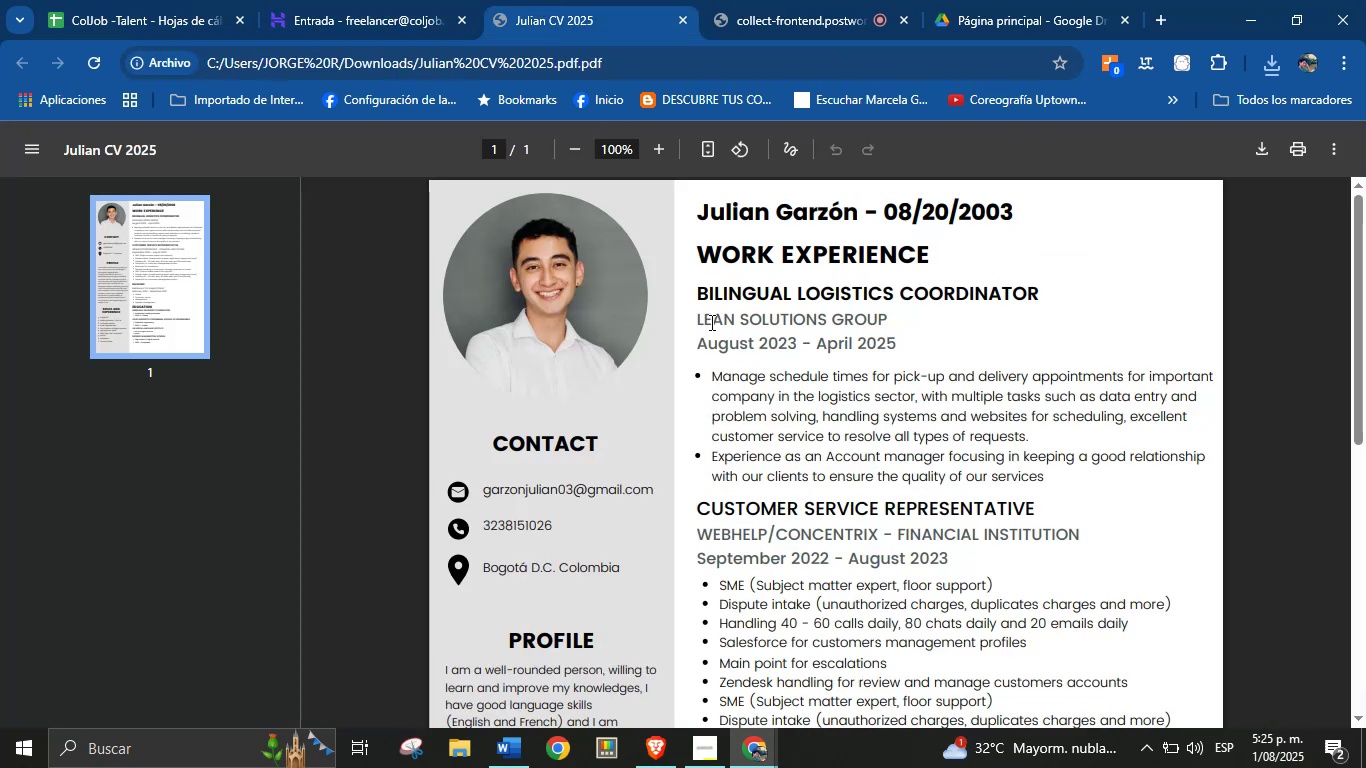 
scroll: coordinate [726, 489], scroll_direction: down, amount: 10.0
 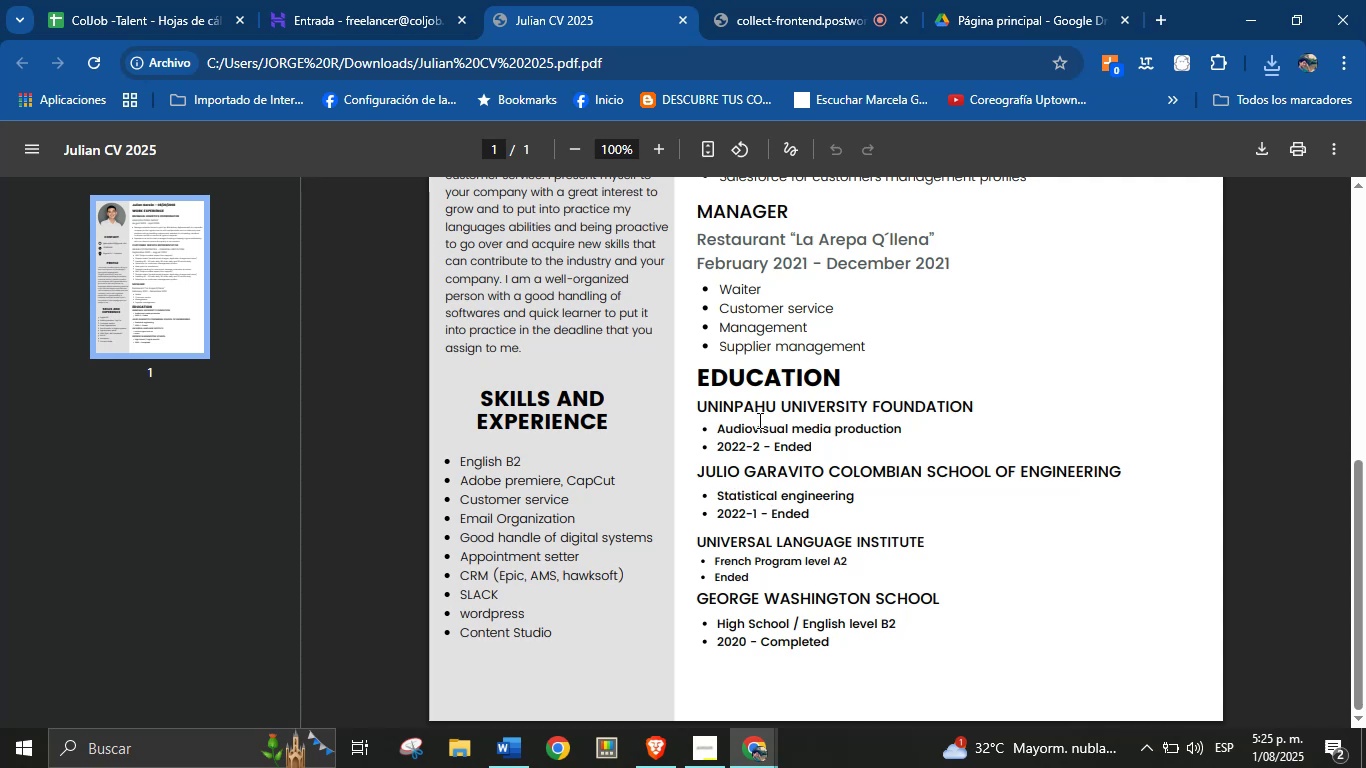 
wait(10.45)
 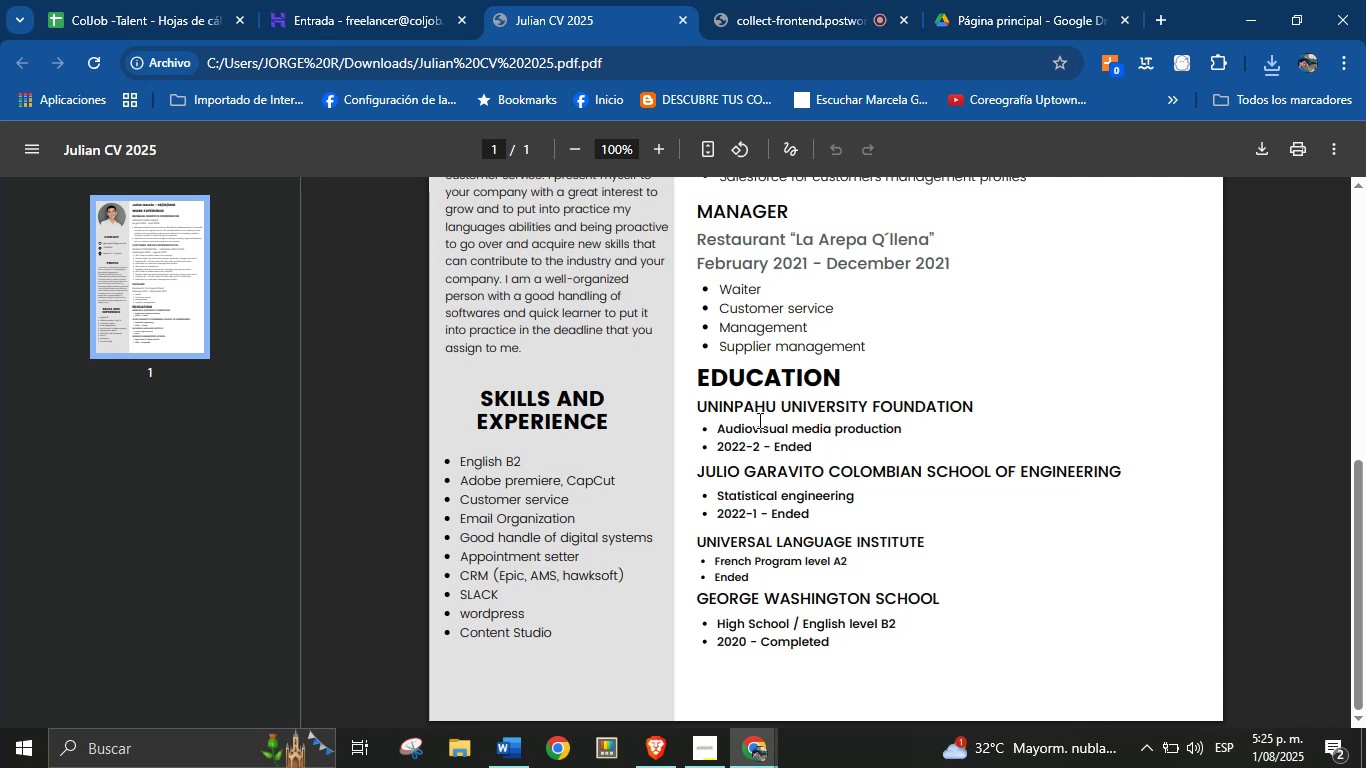 
double_click([837, 497])
 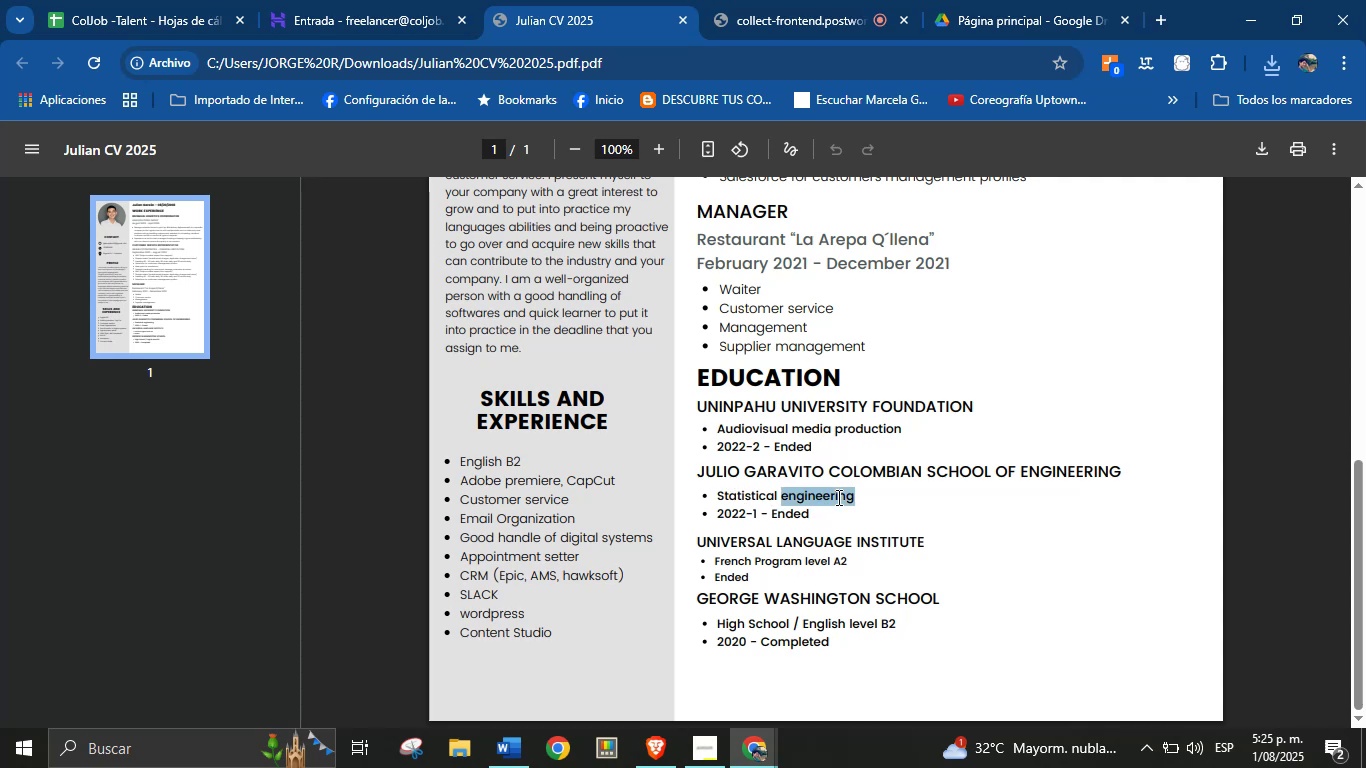 
triple_click([837, 497])
 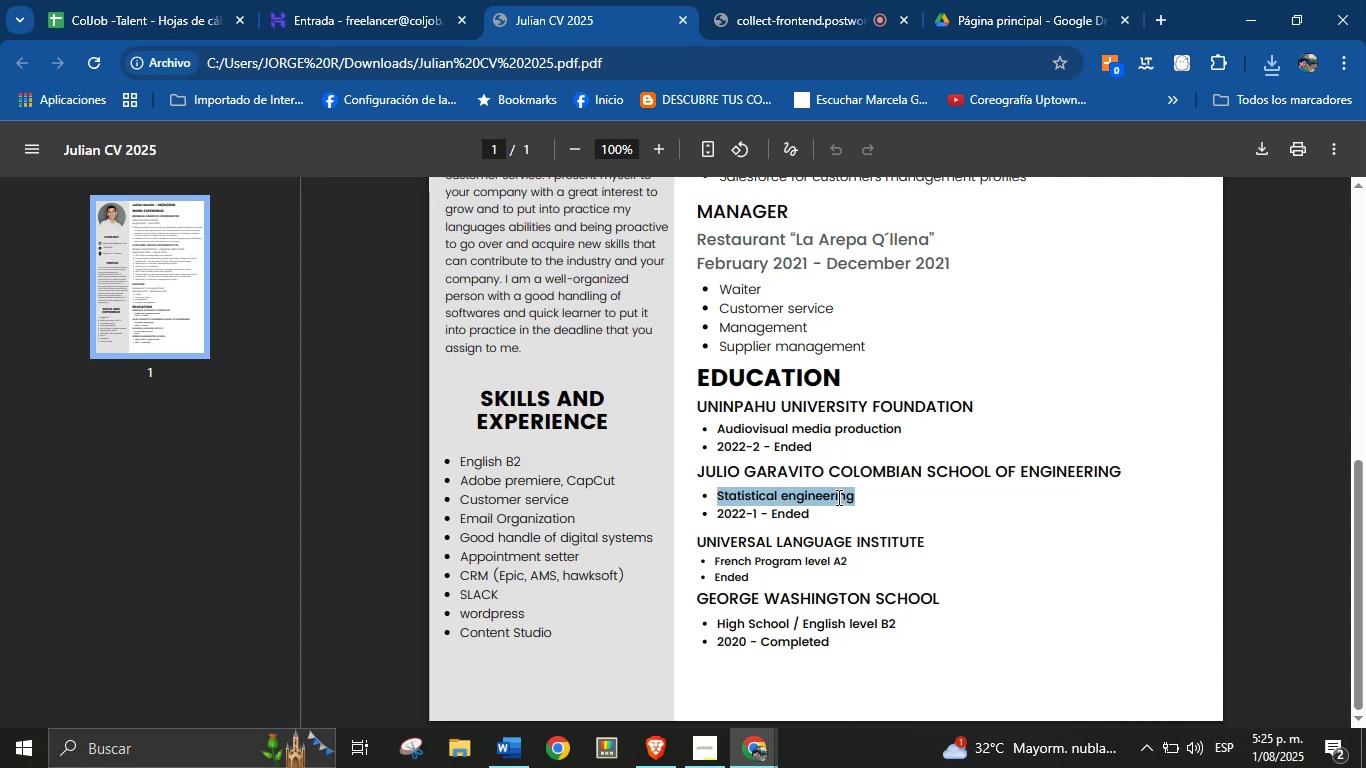 
key(Control+C)
 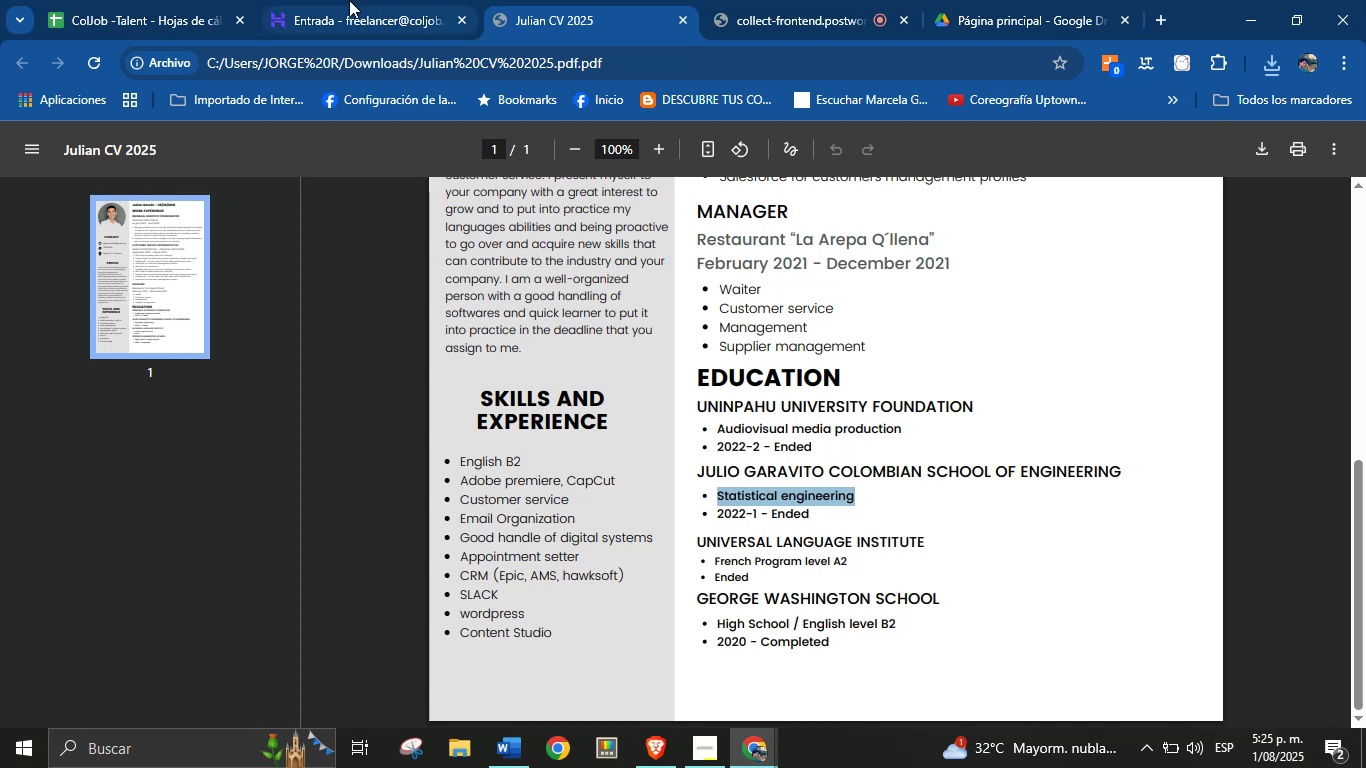 
left_click([161, 0])
 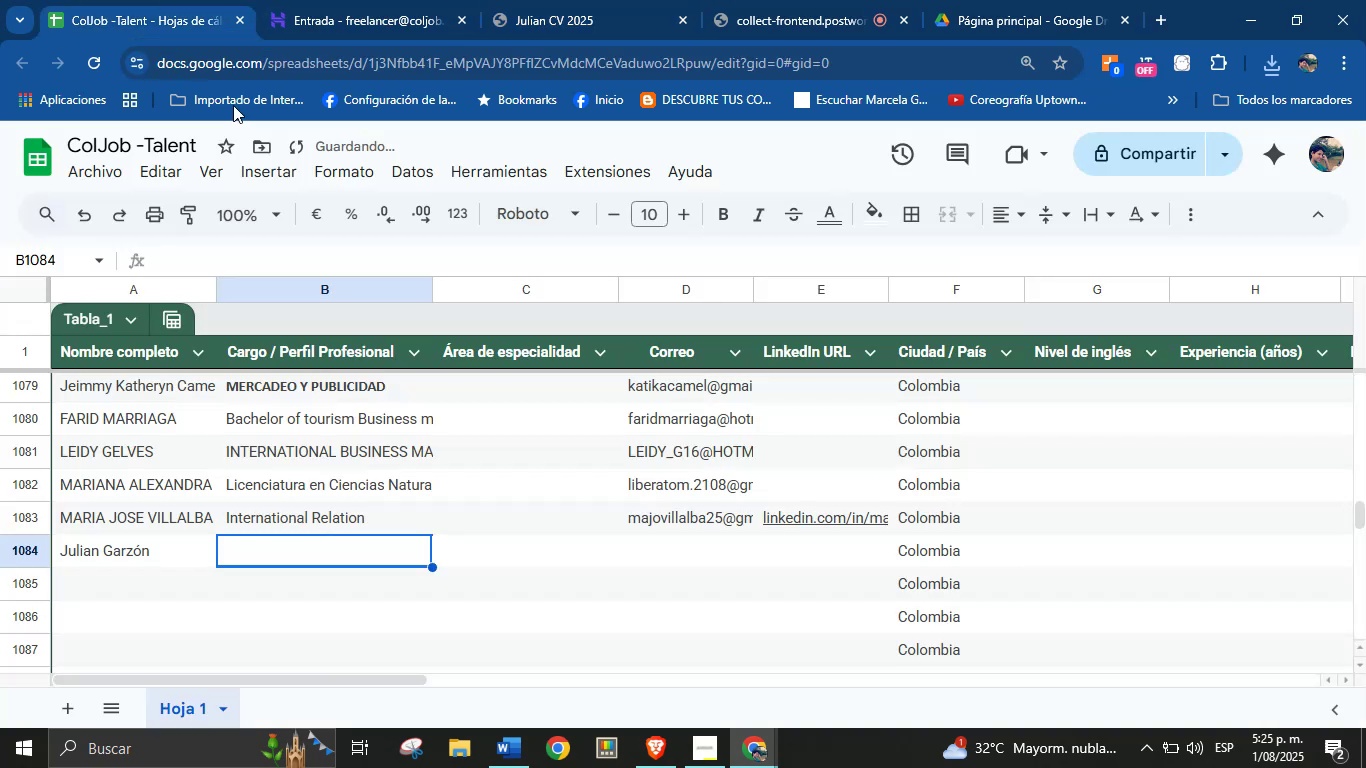 
key(Control+V)
 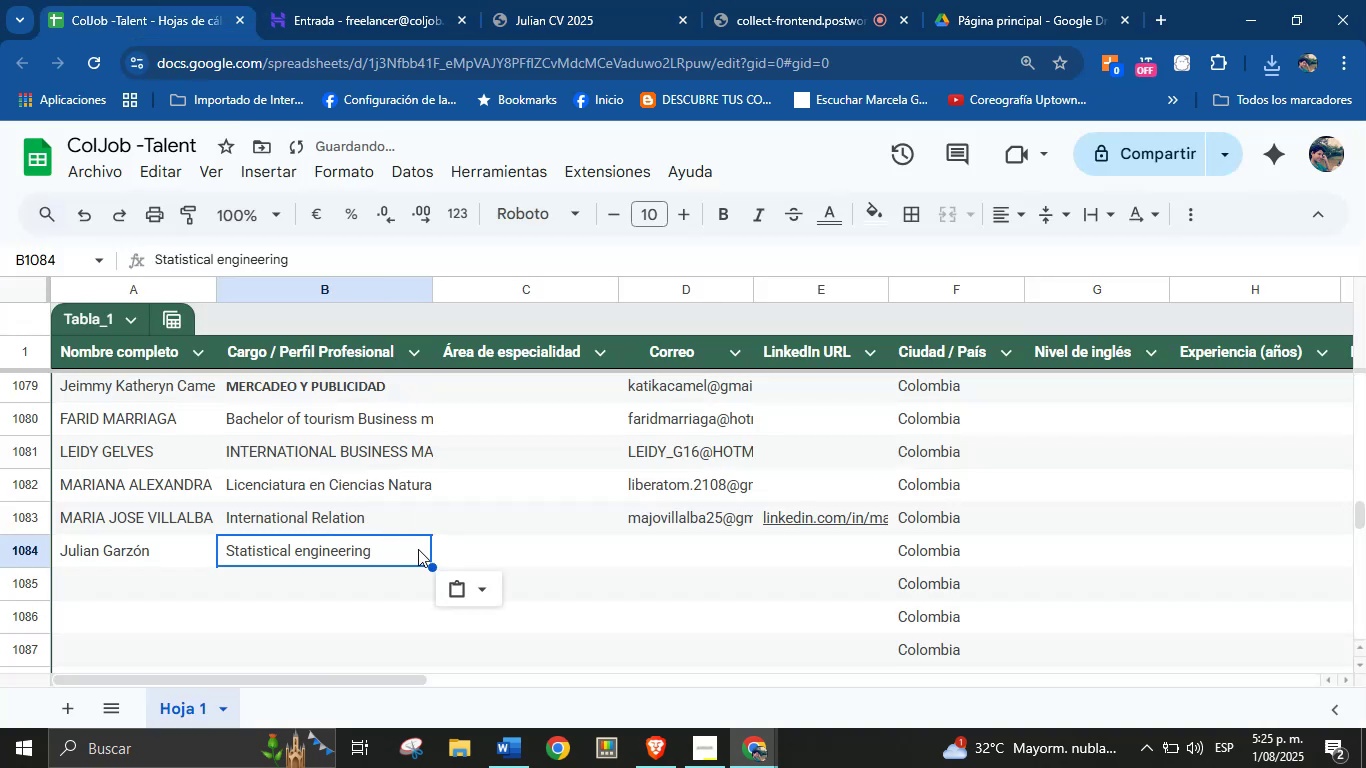 
left_click([490, 558])
 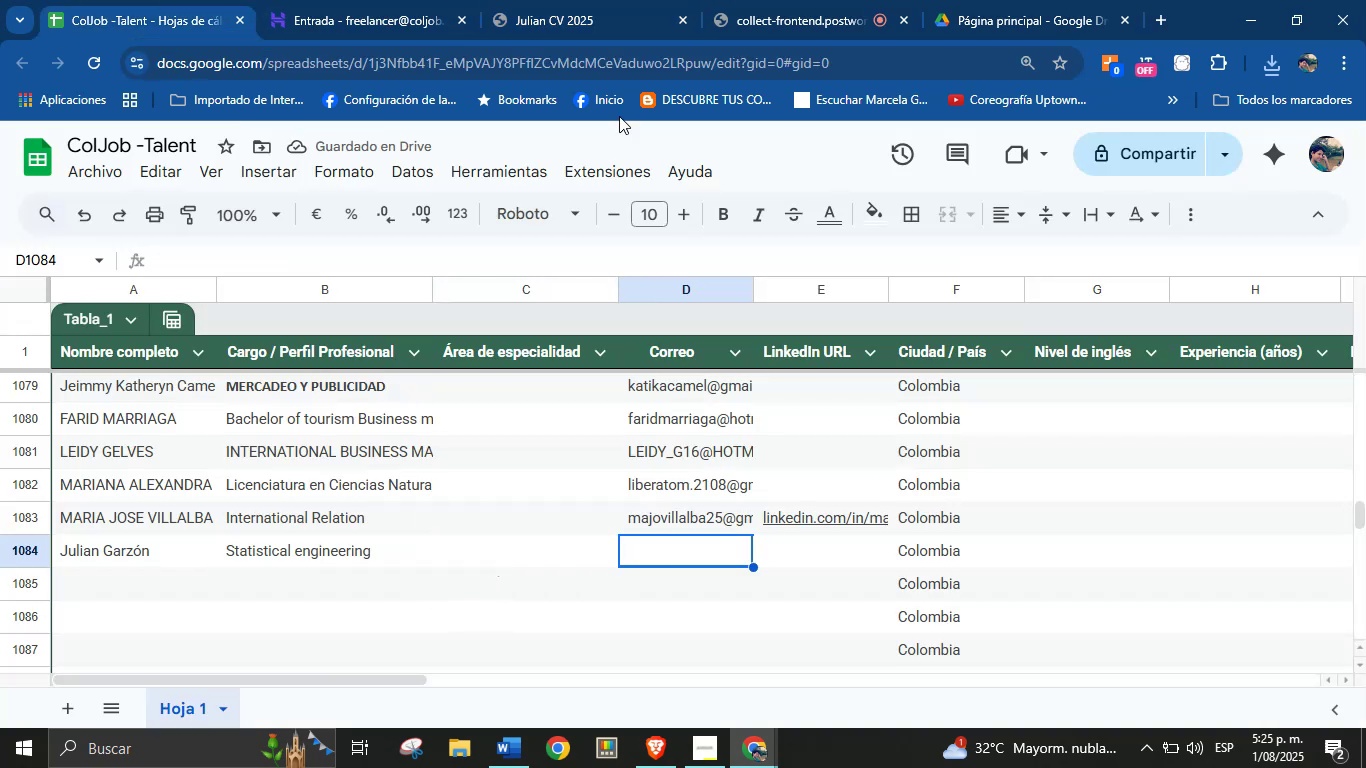 
left_click([544, 0])
 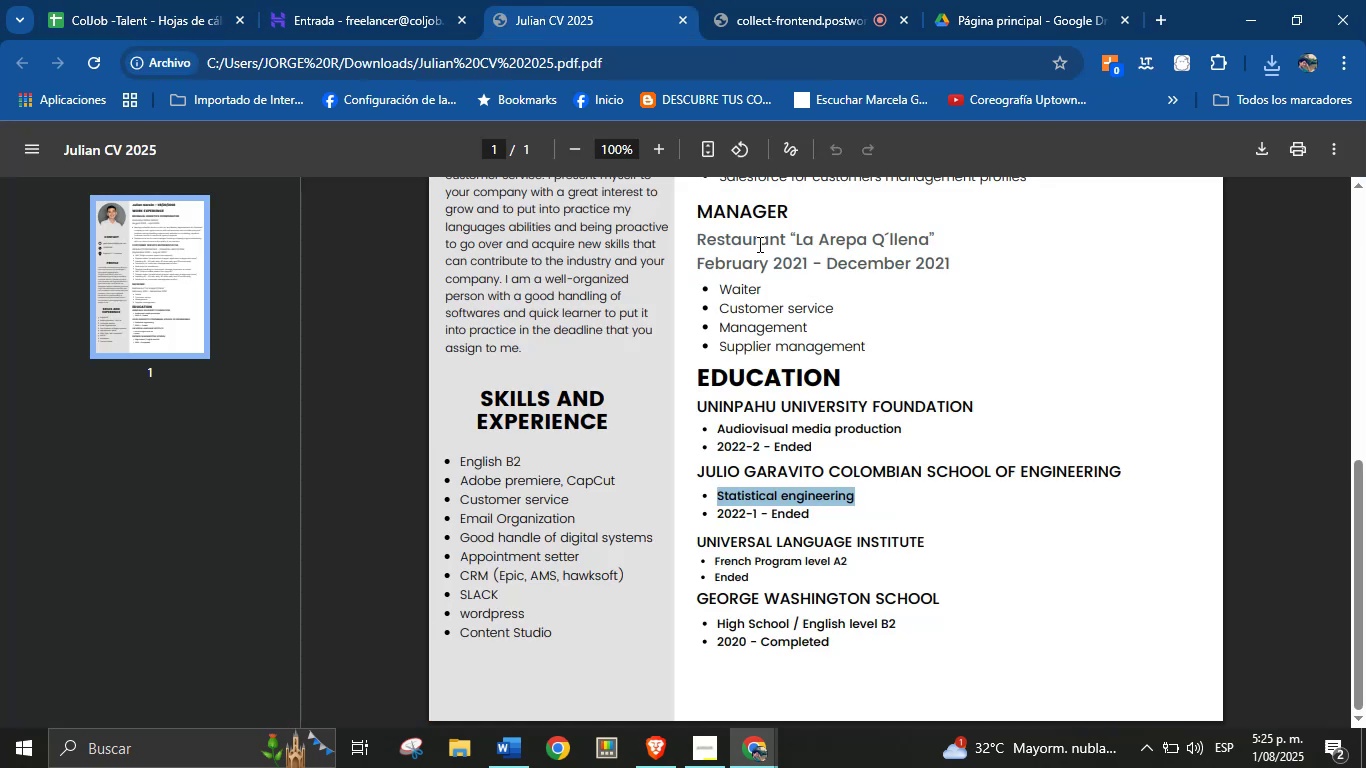 
scroll: coordinate [810, 330], scroll_direction: up, amount: 6.0
 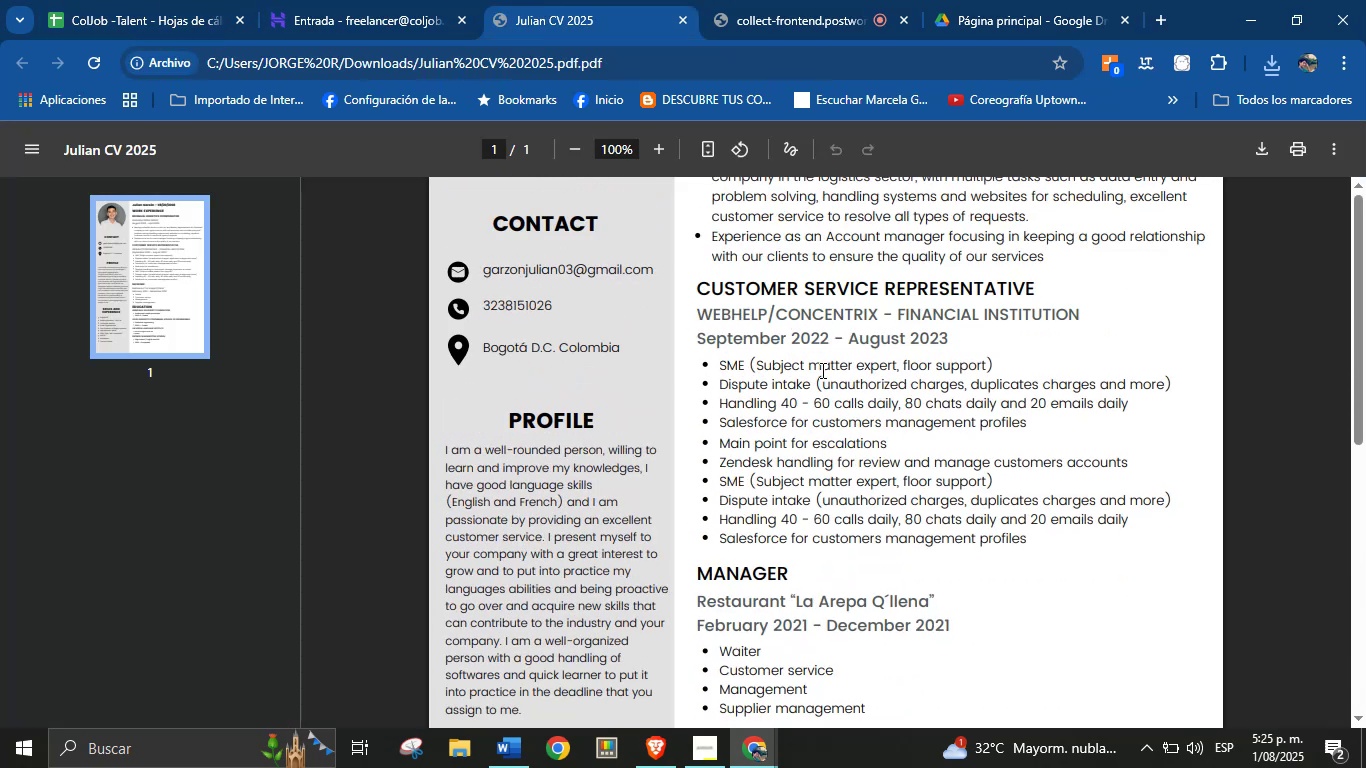 
left_click([826, 373])
 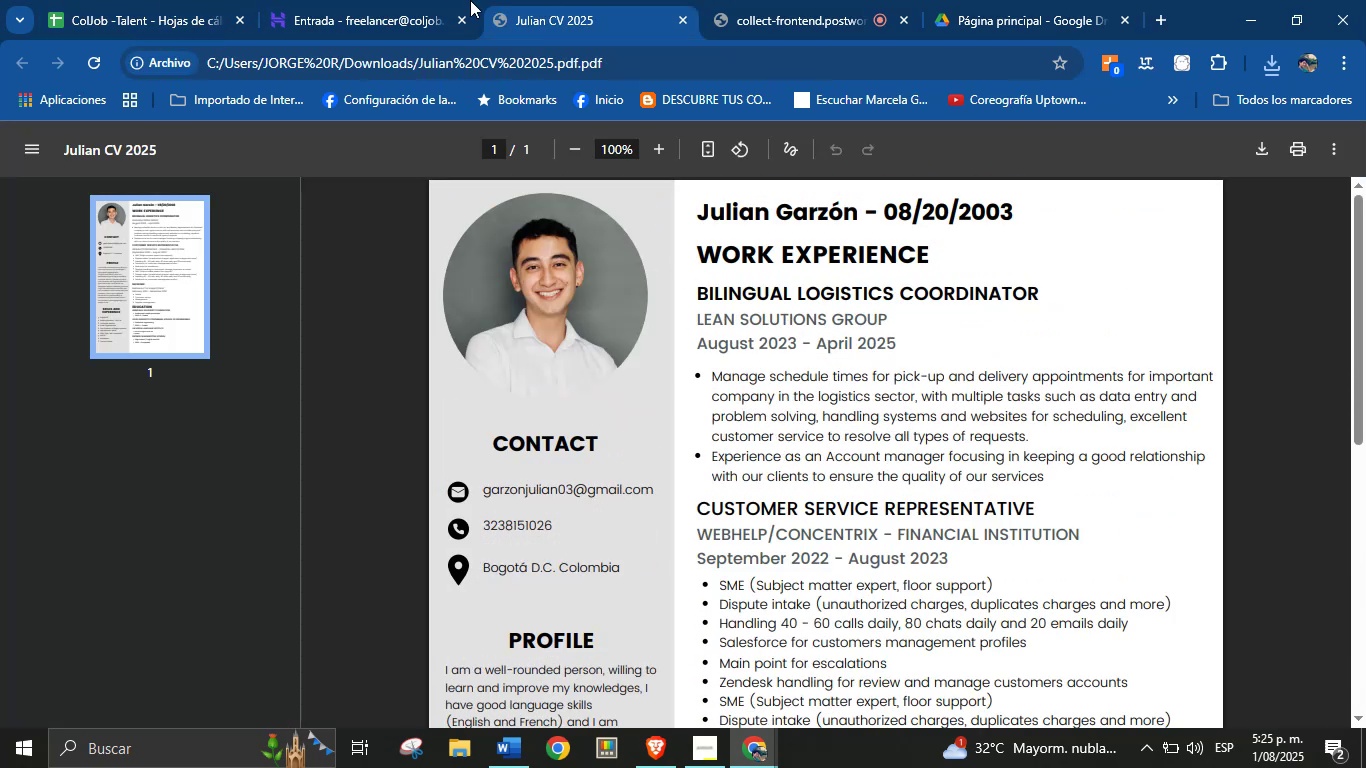 
left_click([392, 0])
 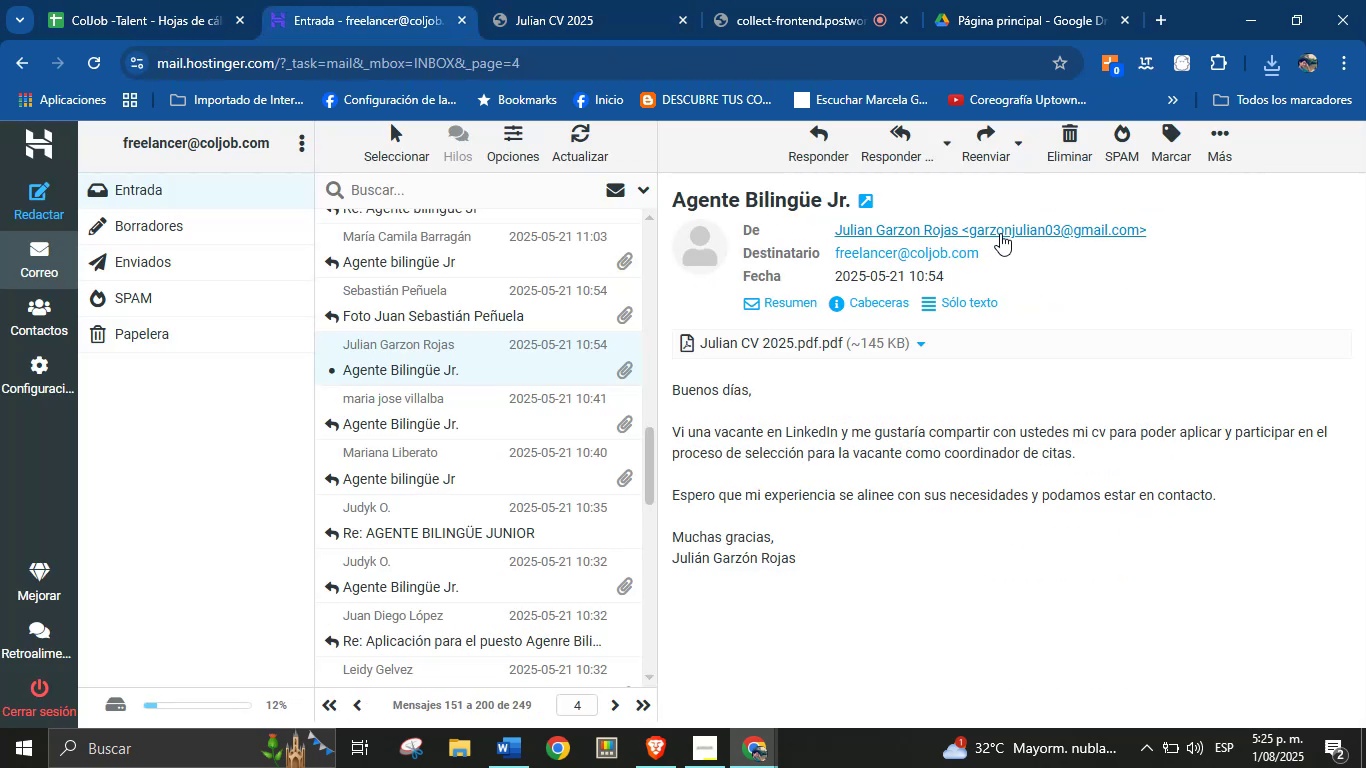 
right_click([1006, 227])
 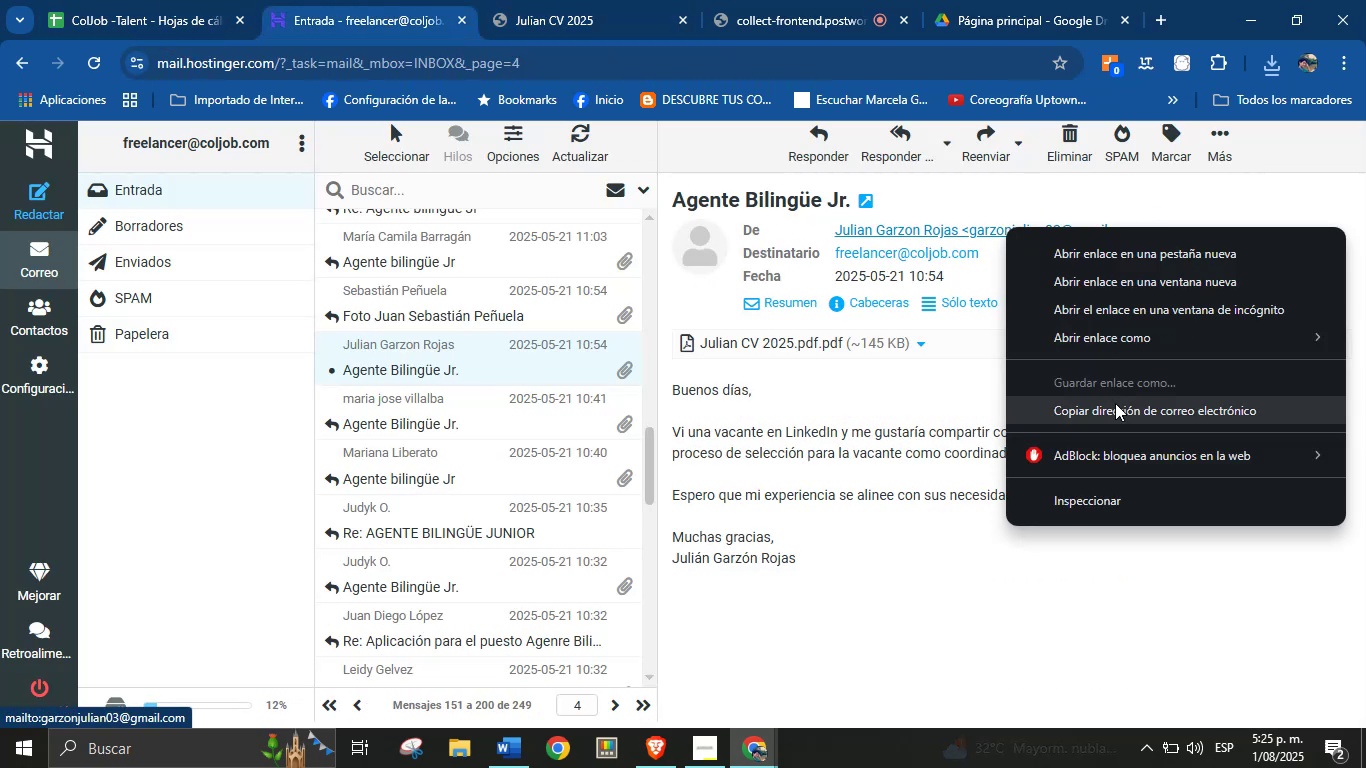 
left_click([1115, 404])
 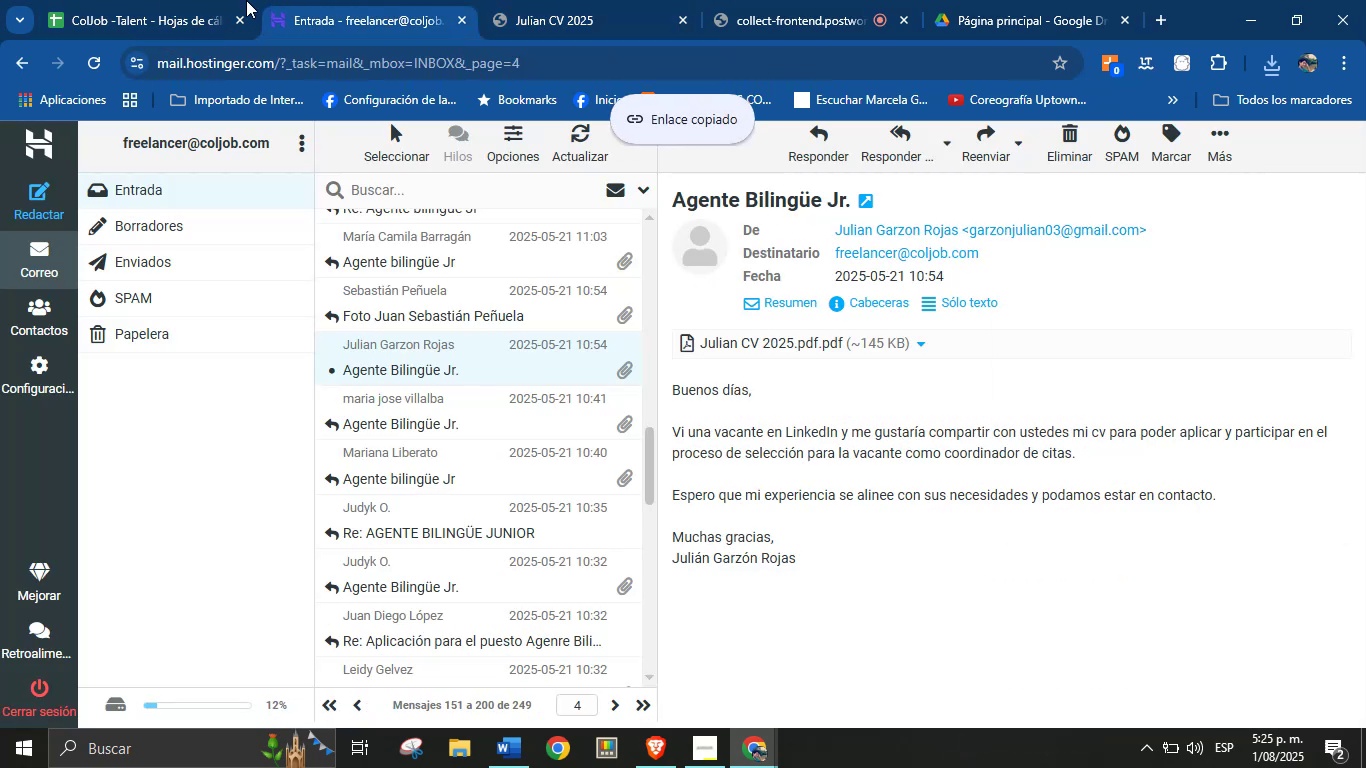 
left_click([182, 0])
 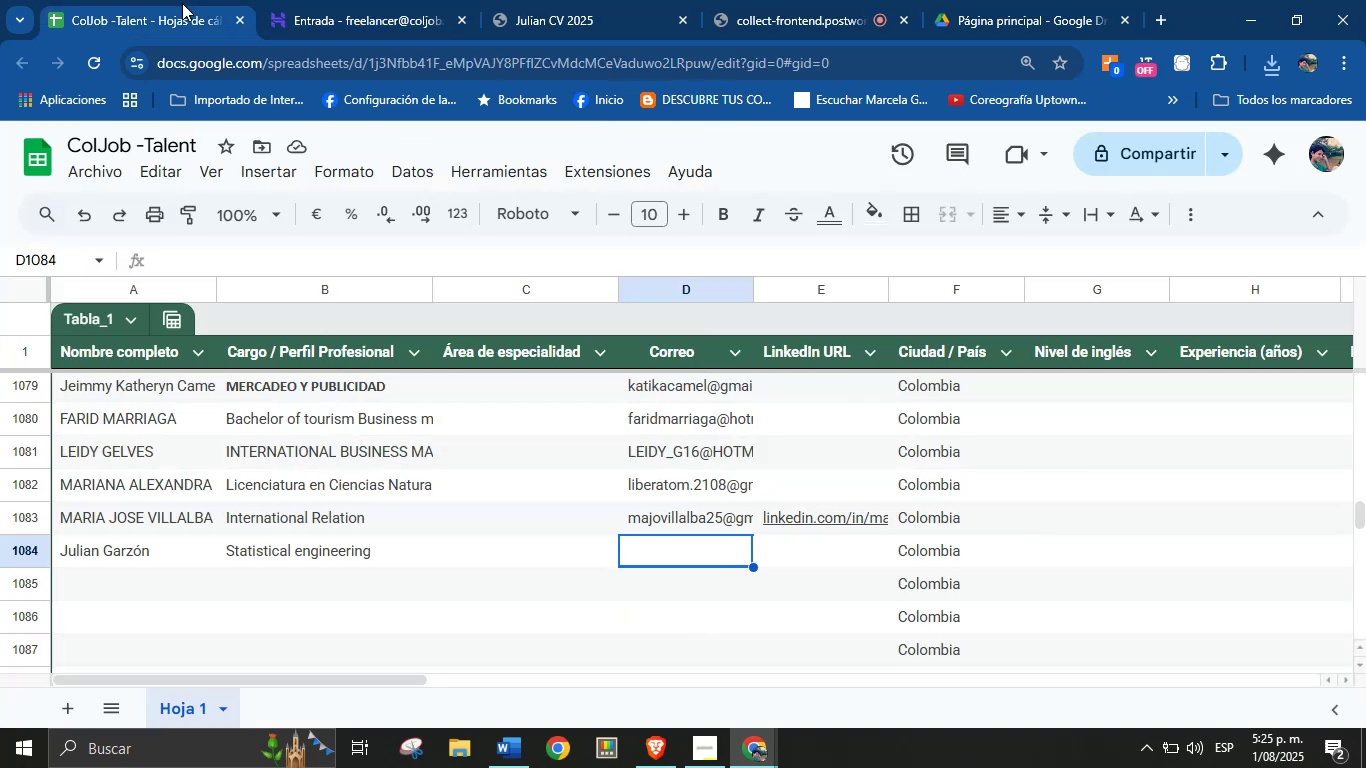 
key(Control+V)
 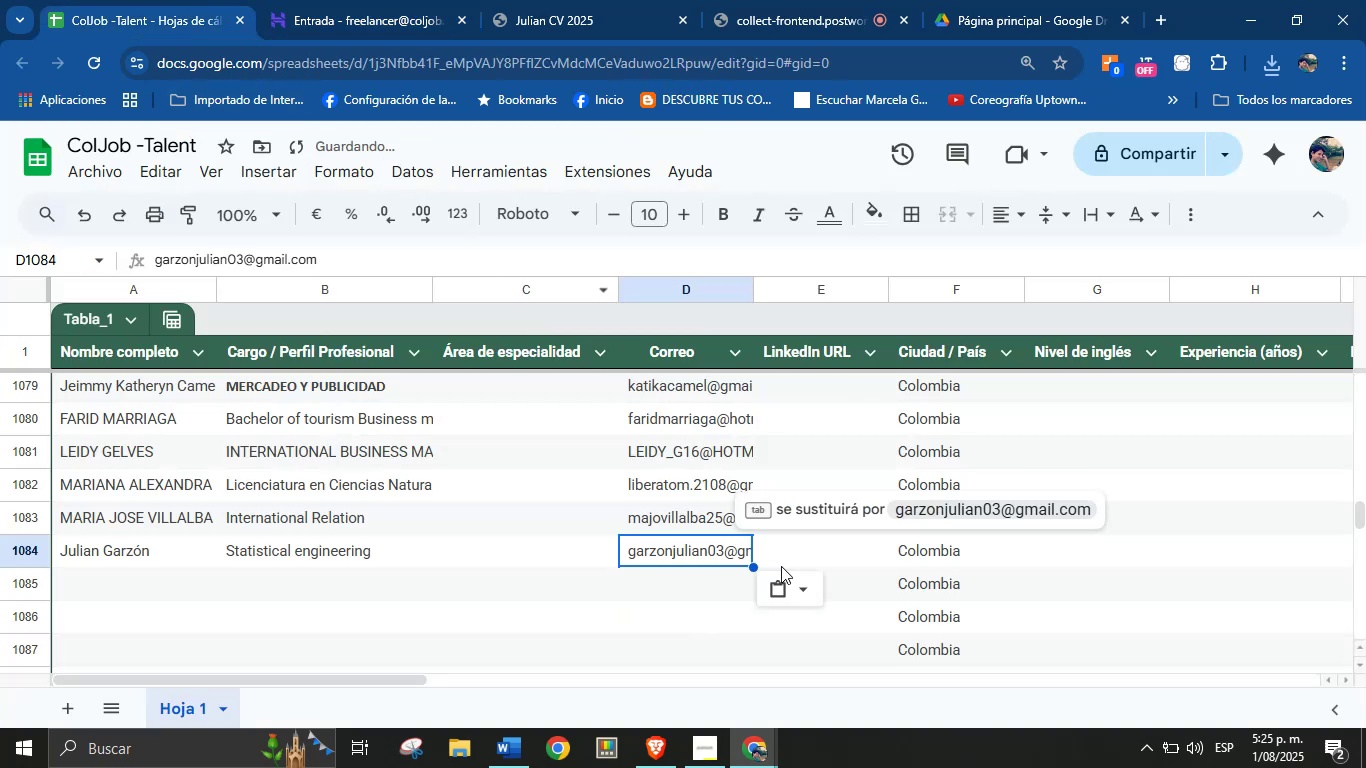 
left_click([788, 557])
 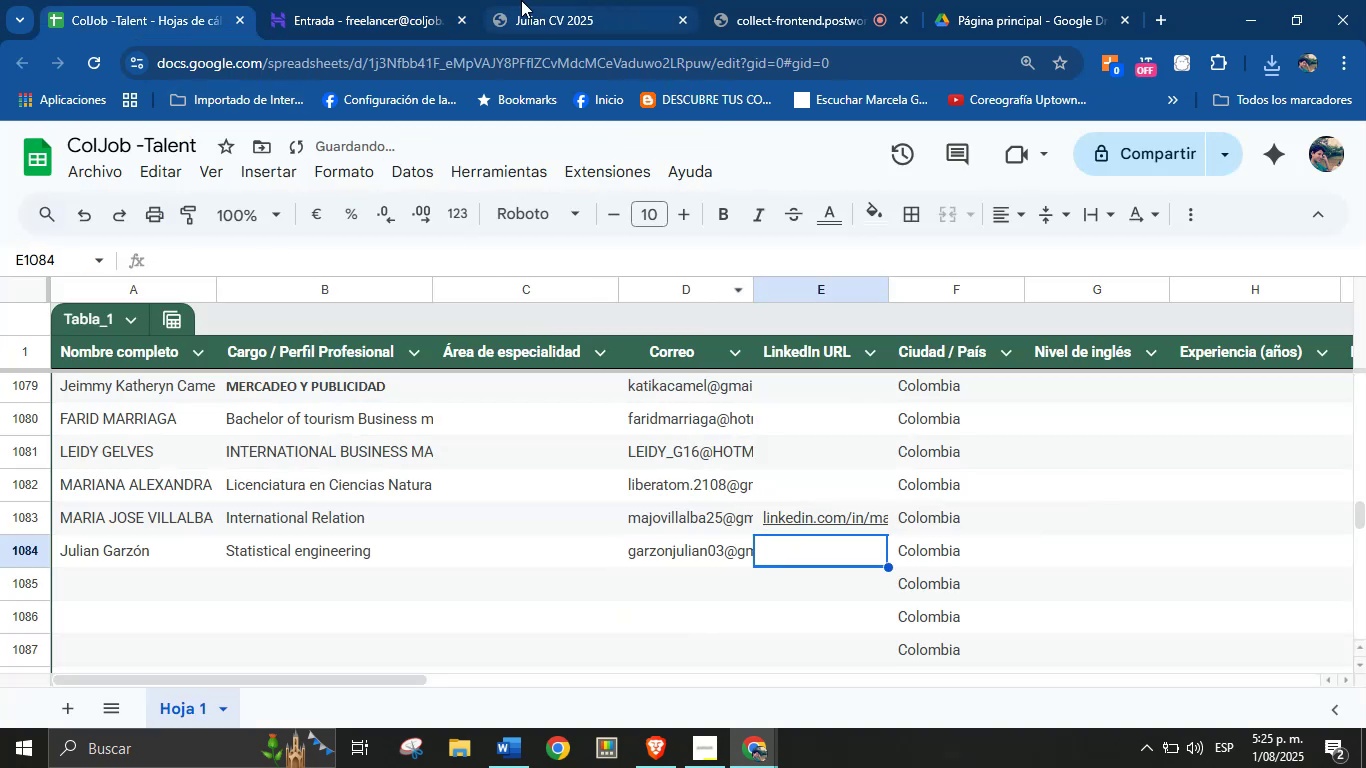 
left_click([545, 0])
 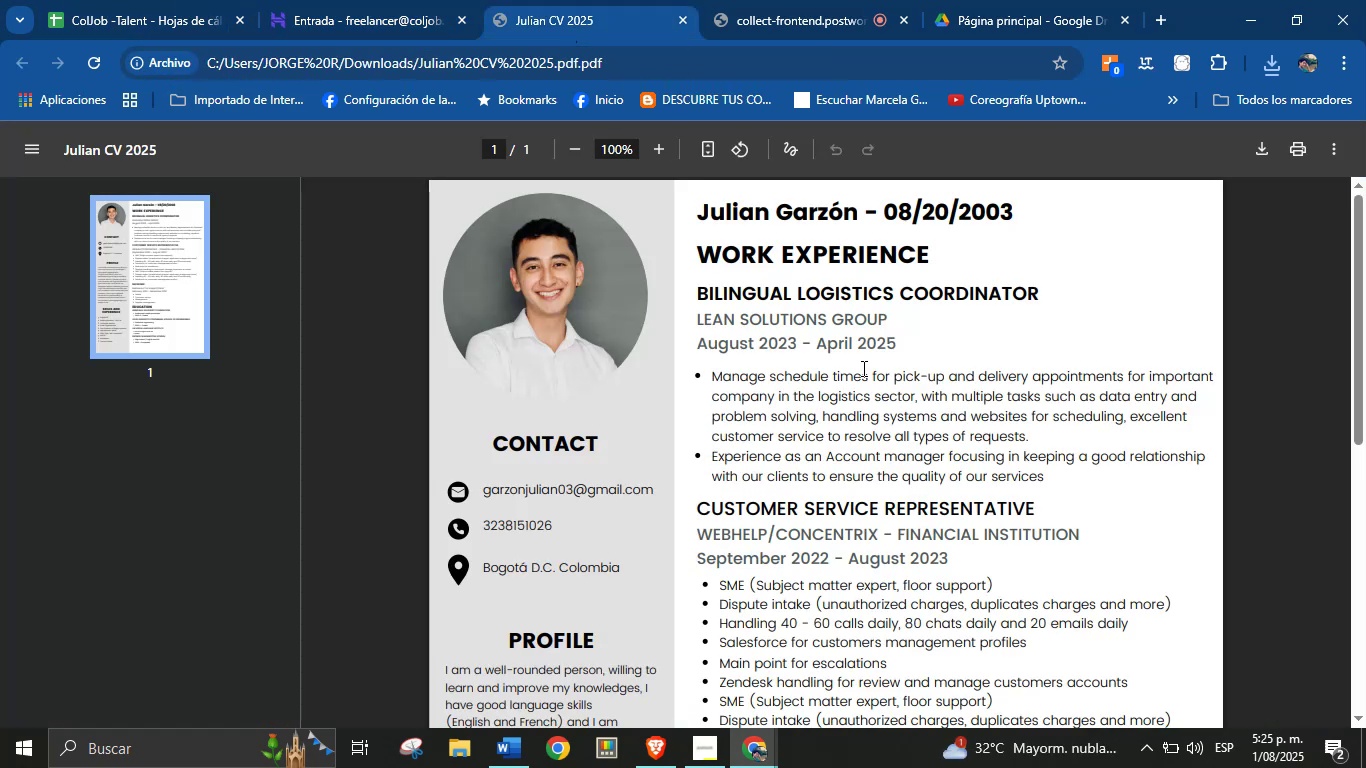 
left_click([862, 368])
 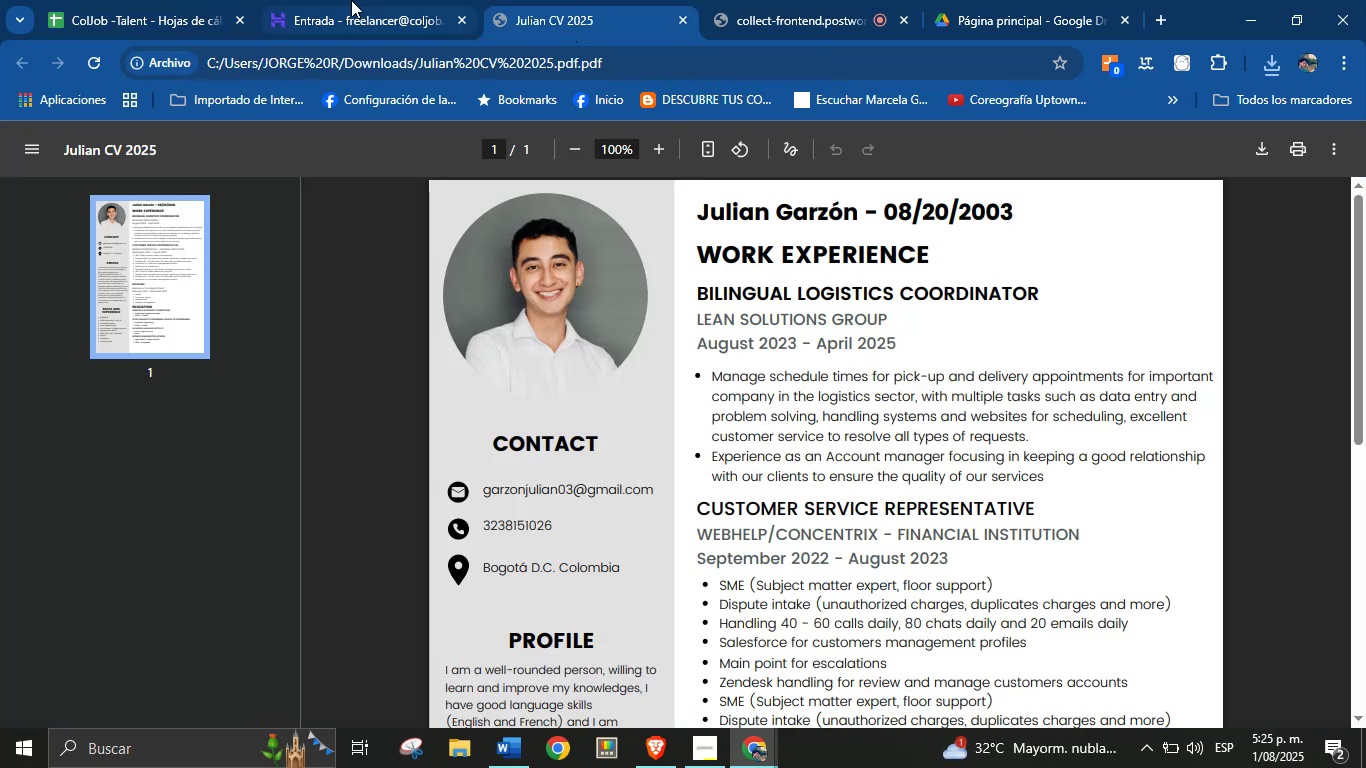 
left_click([174, 0])
 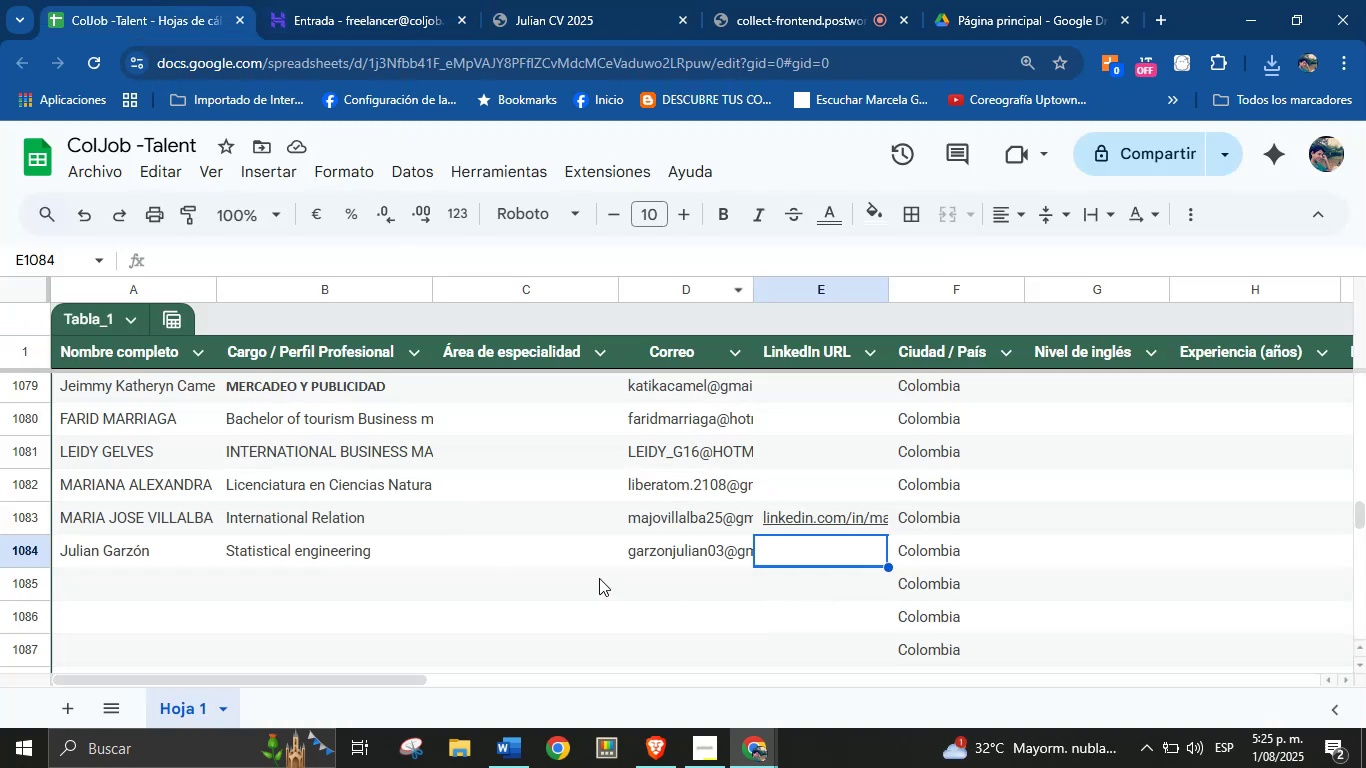 
scroll: coordinate [143, 582], scroll_direction: up, amount: 1.0
 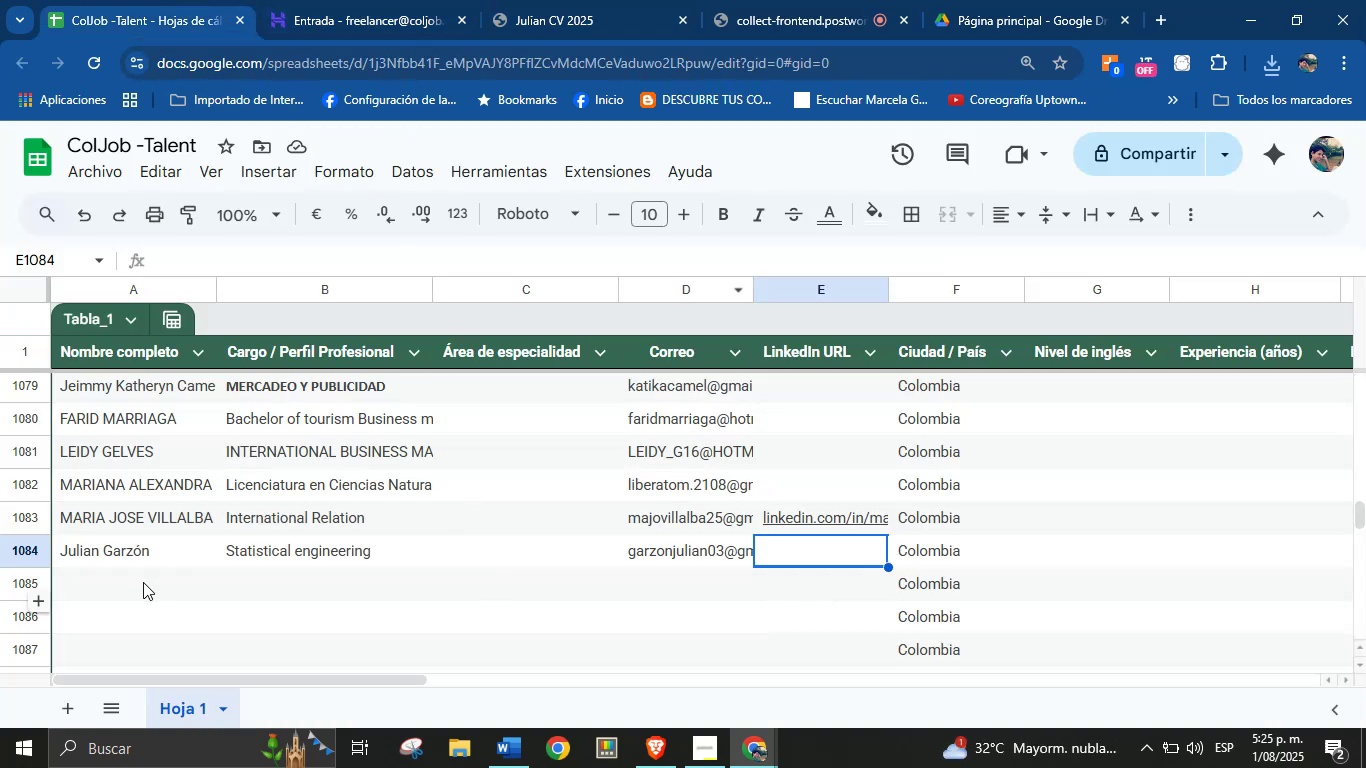 
left_click([143, 582])
 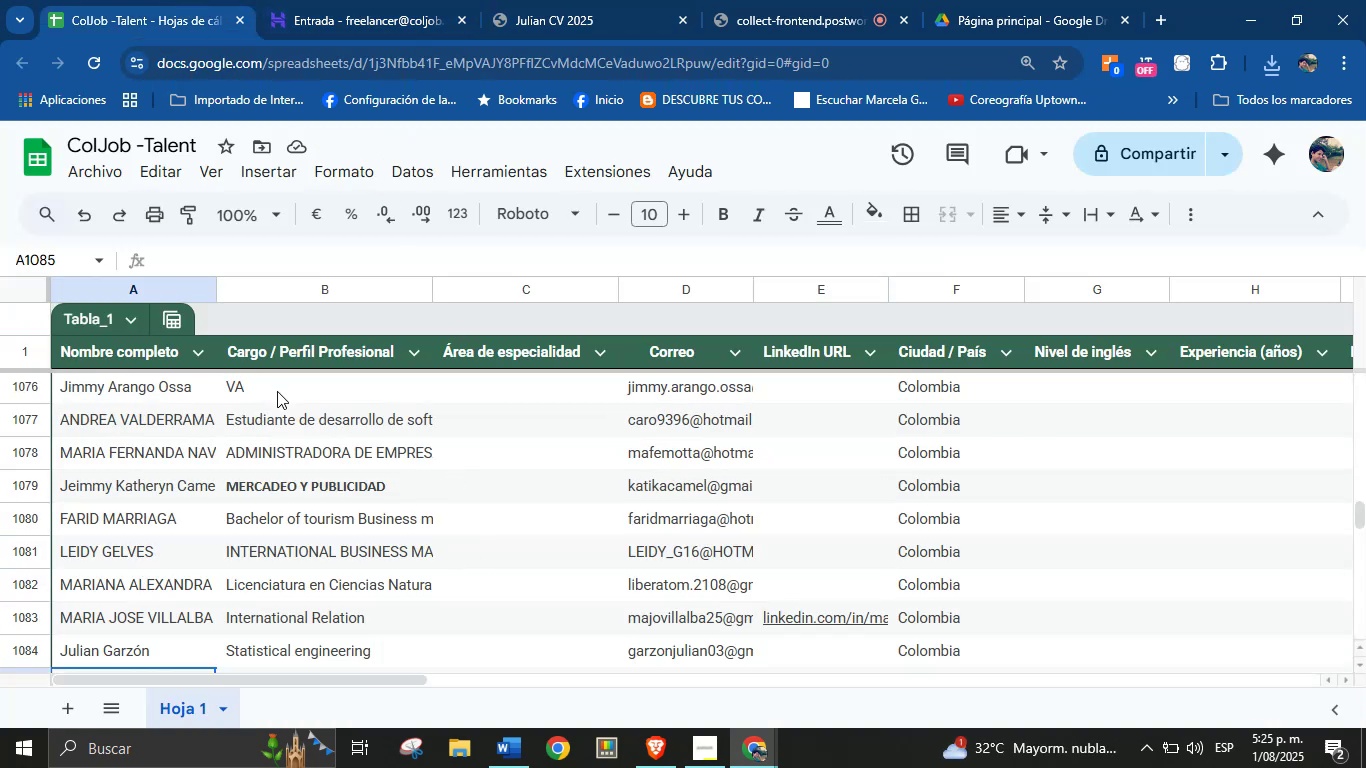 
scroll: coordinate [278, 476], scroll_direction: down, amount: 3.0
 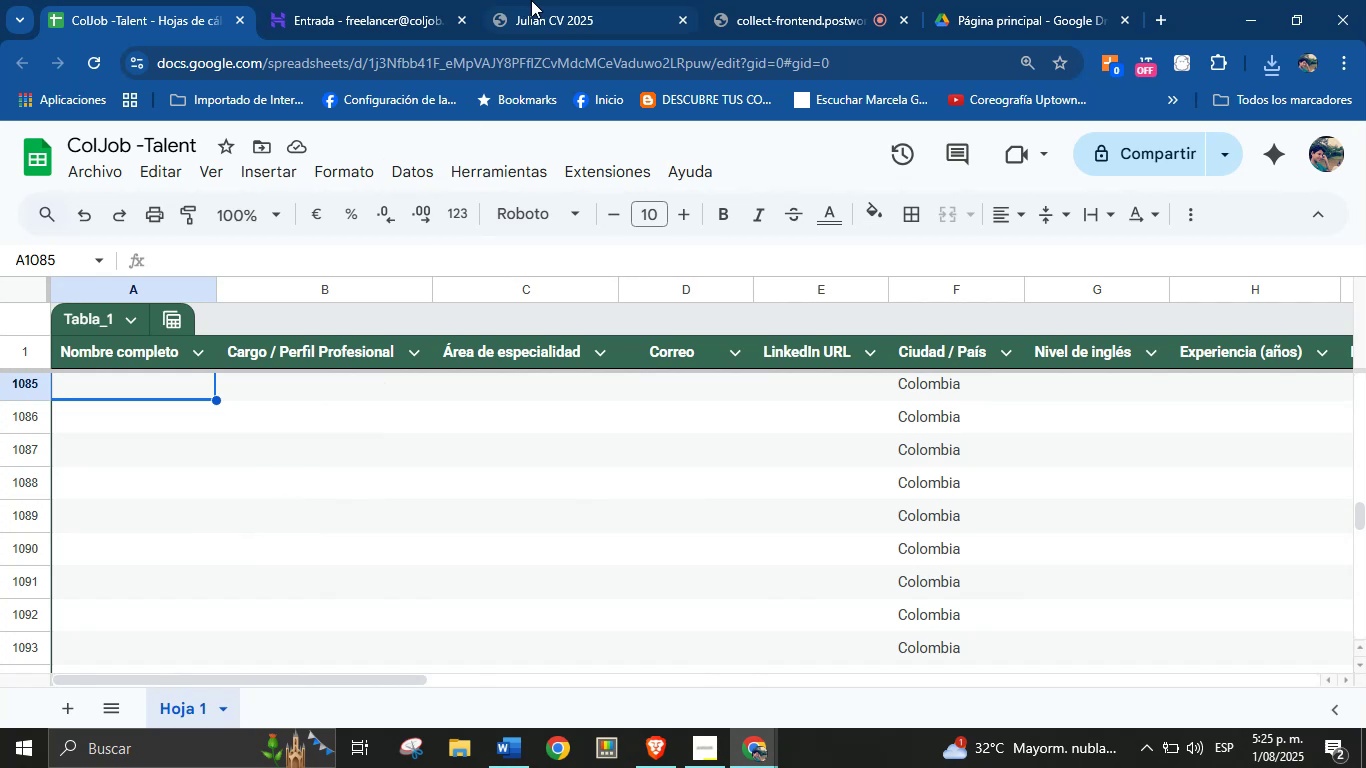 
left_click([396, 0])
 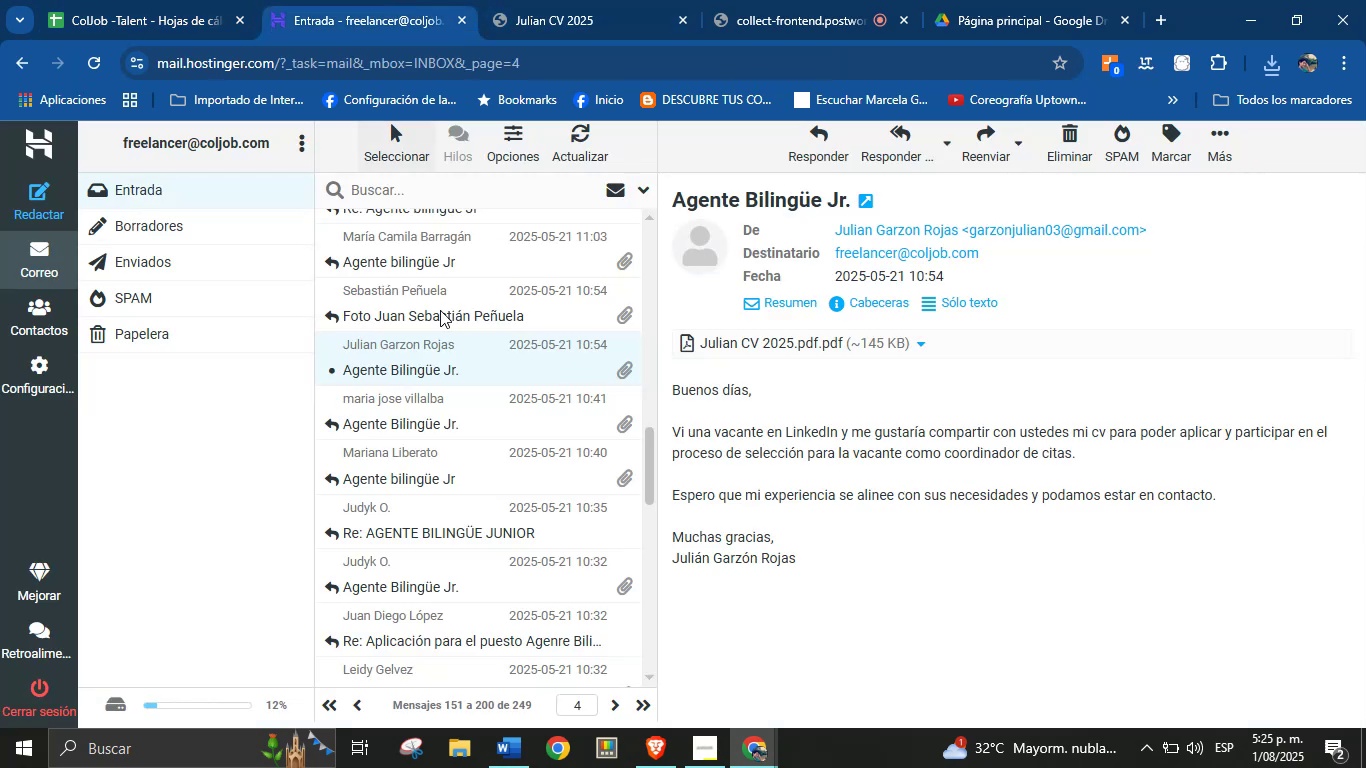 
scroll: coordinate [452, 408], scroll_direction: up, amount: 1.0
 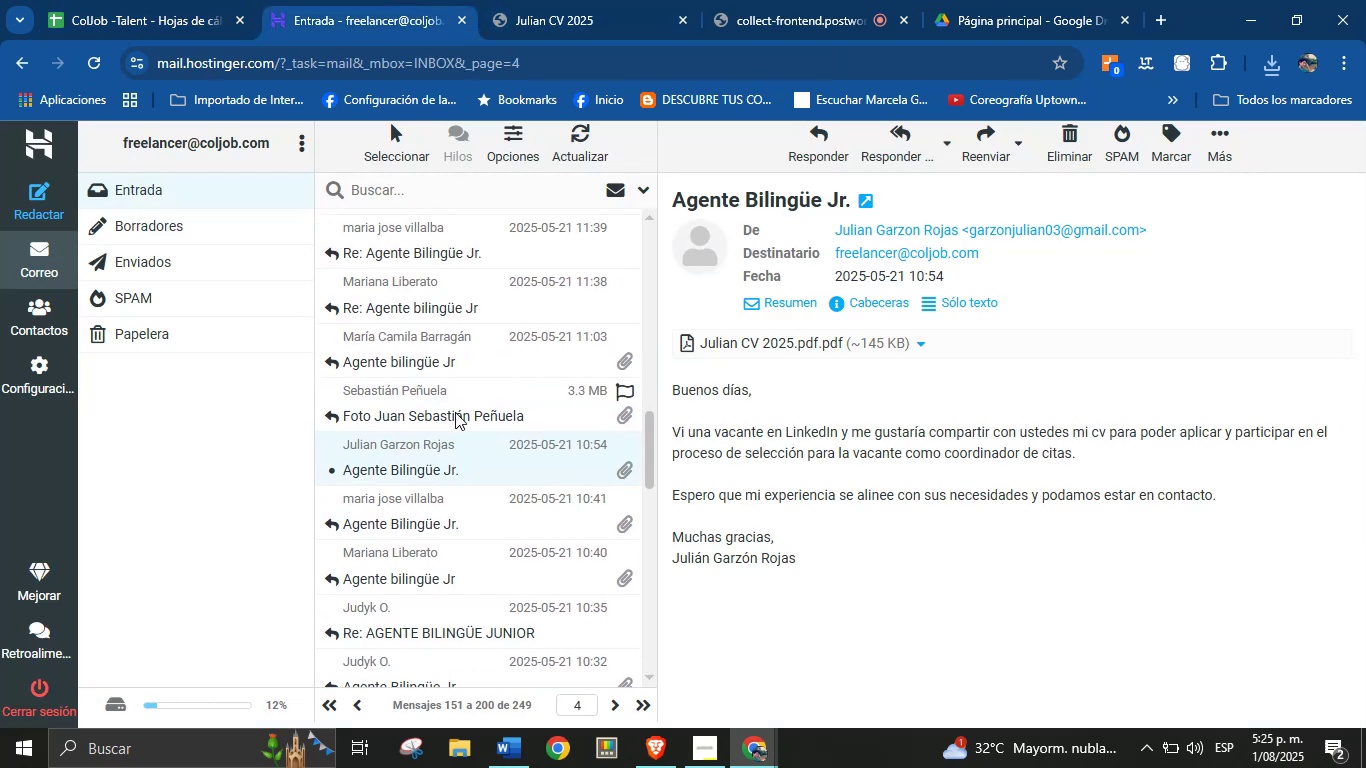 
left_click([455, 412])
 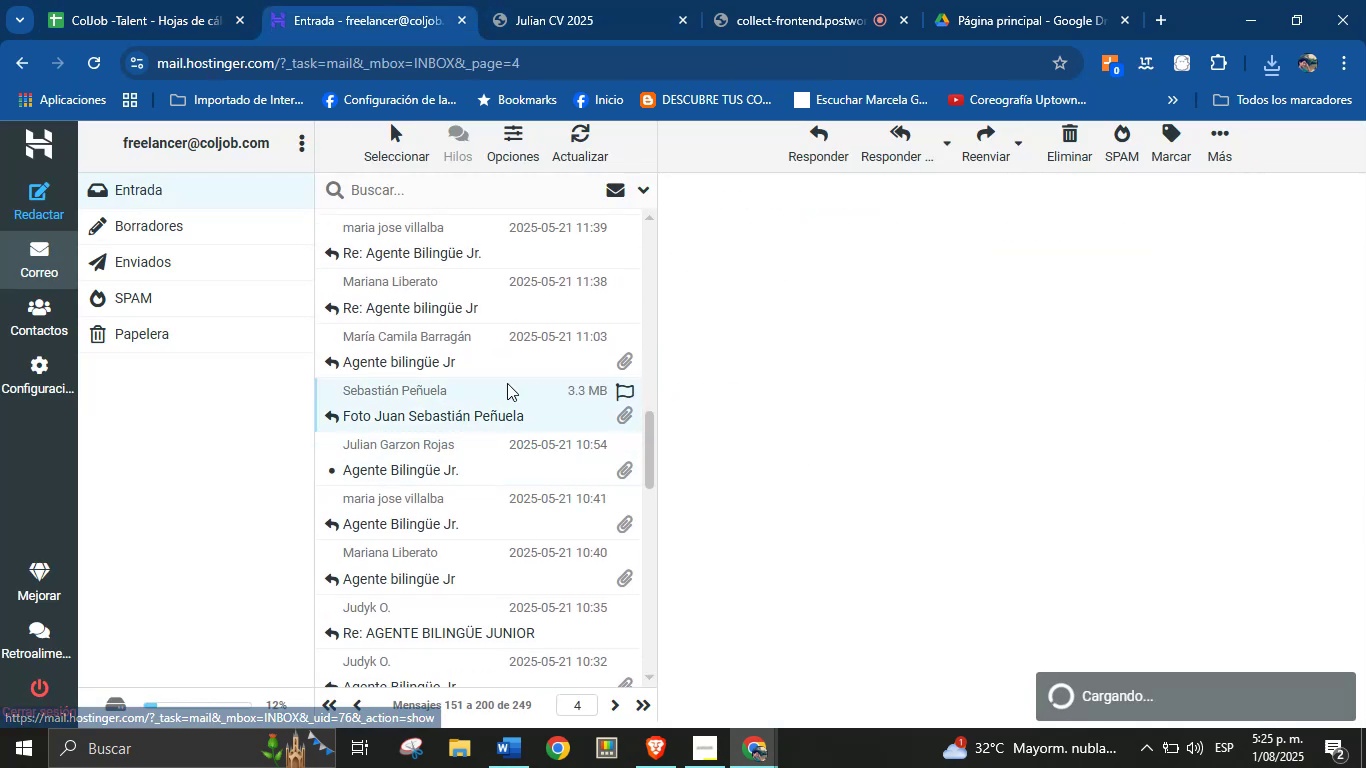 
left_click([506, 370])
 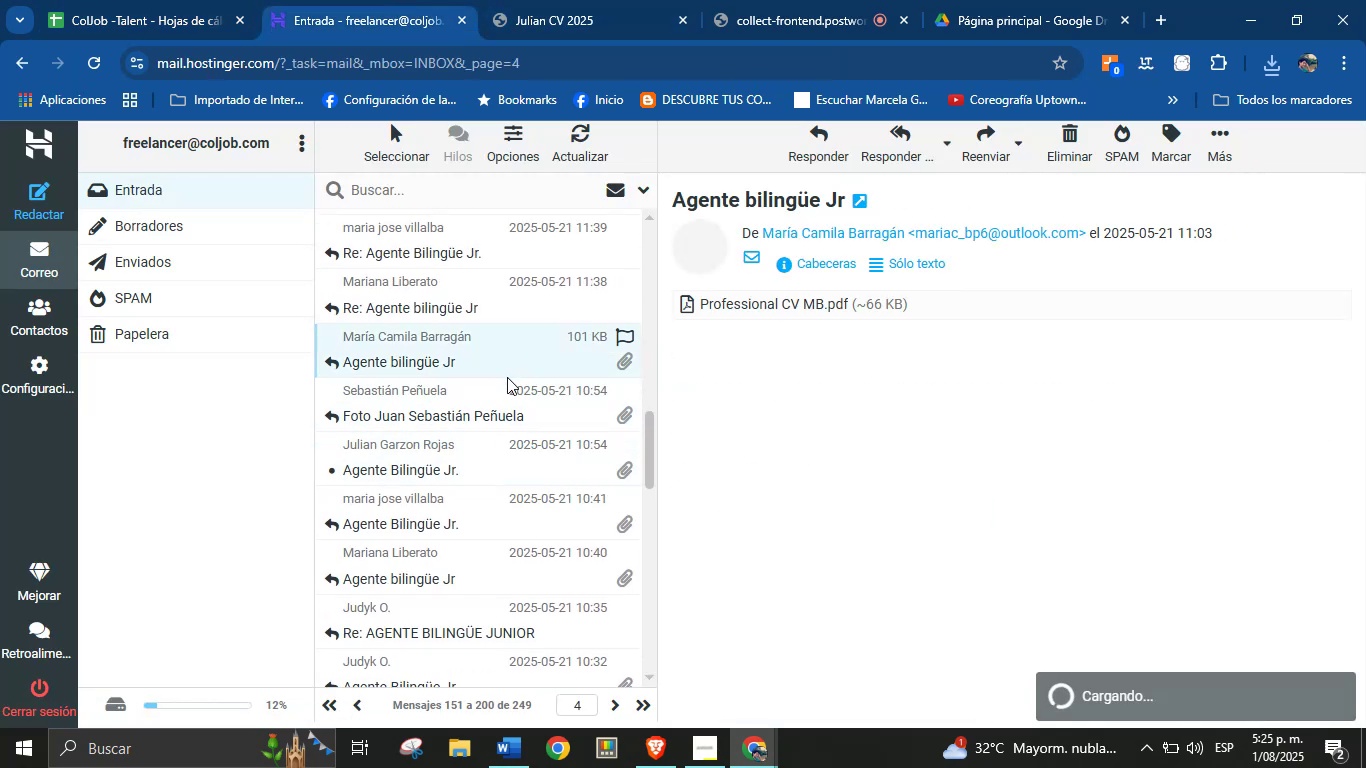 
left_click([508, 391])
 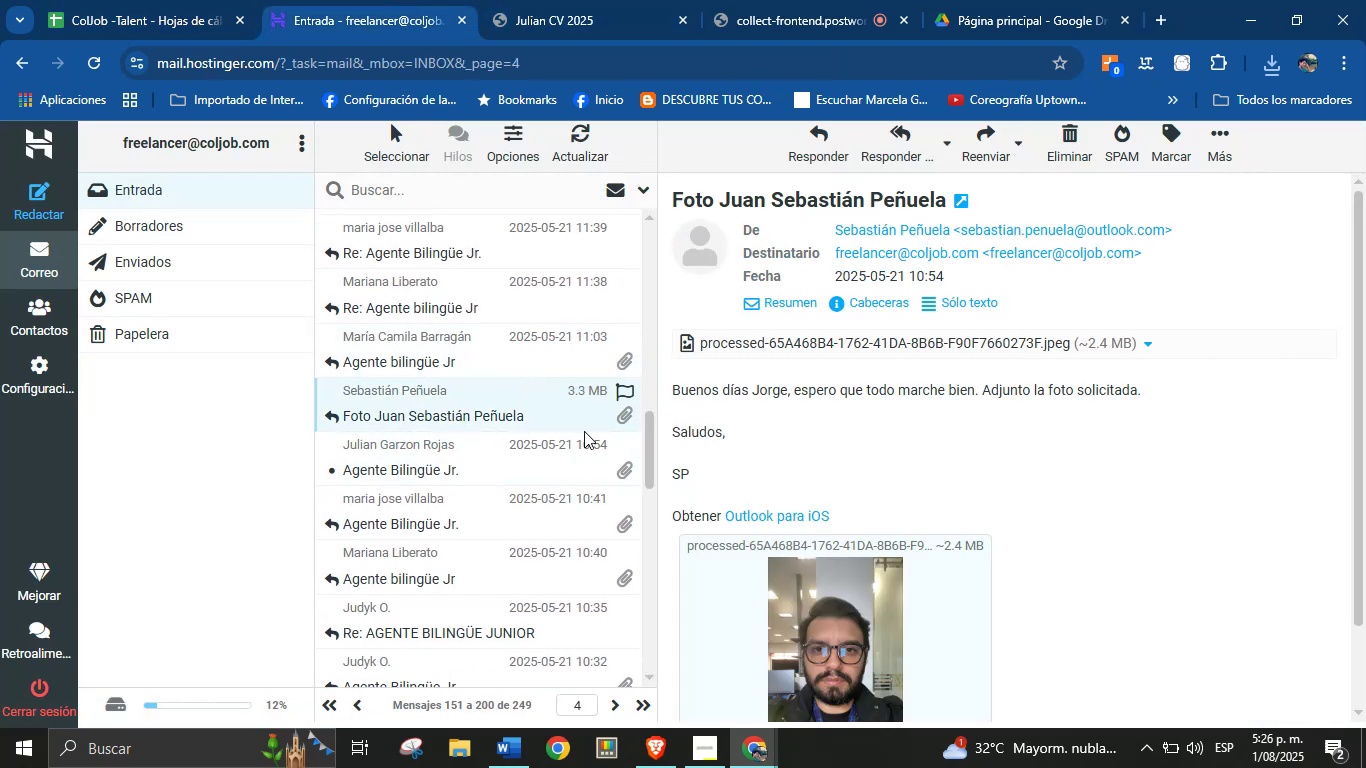 
left_click([460, 386])
 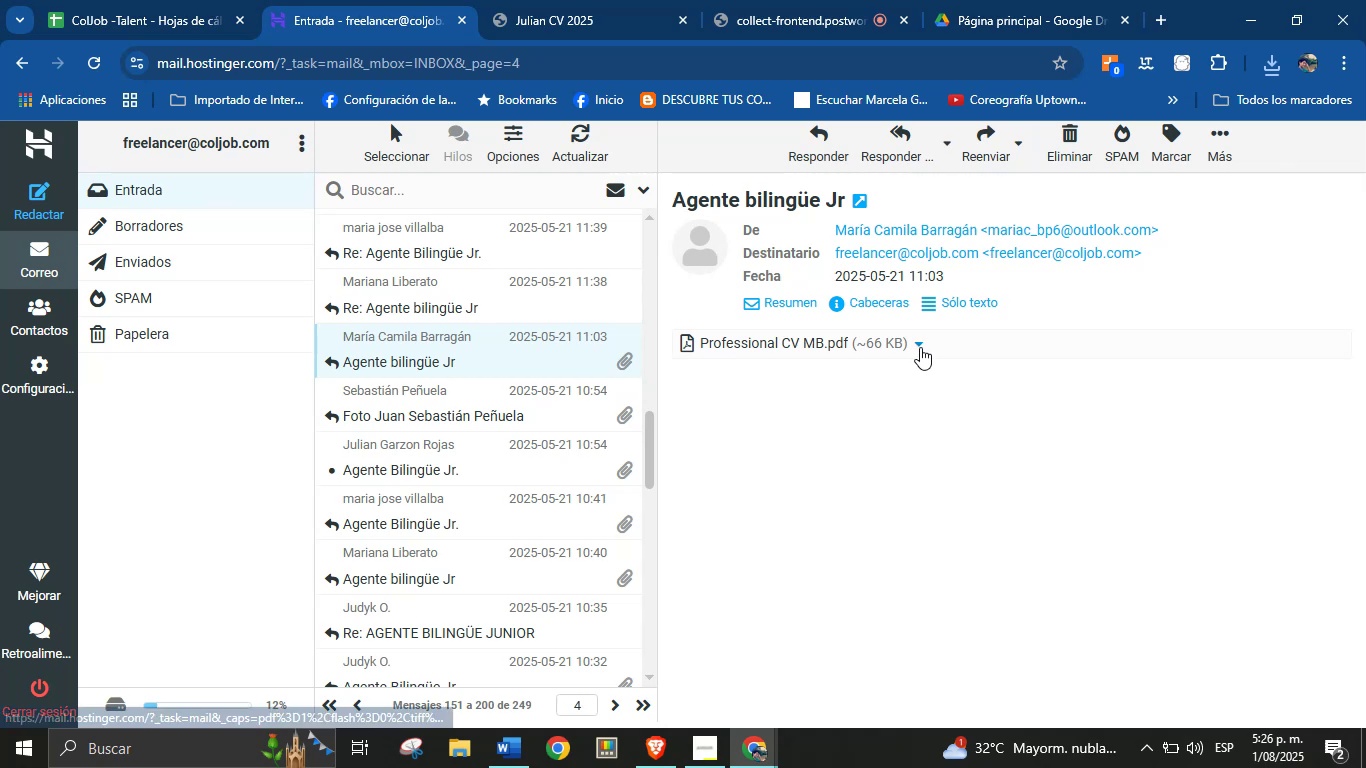 
left_click([981, 368])
 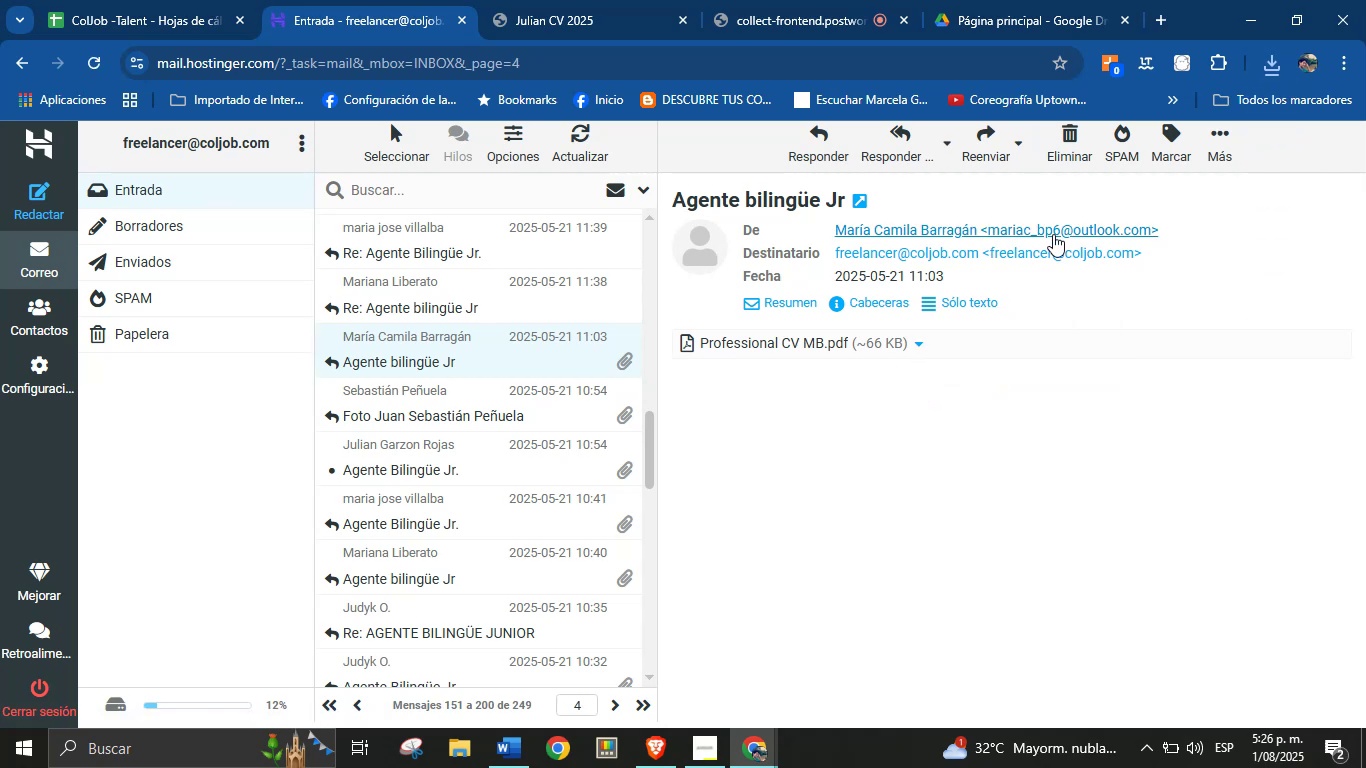 
left_click([1130, 120])
 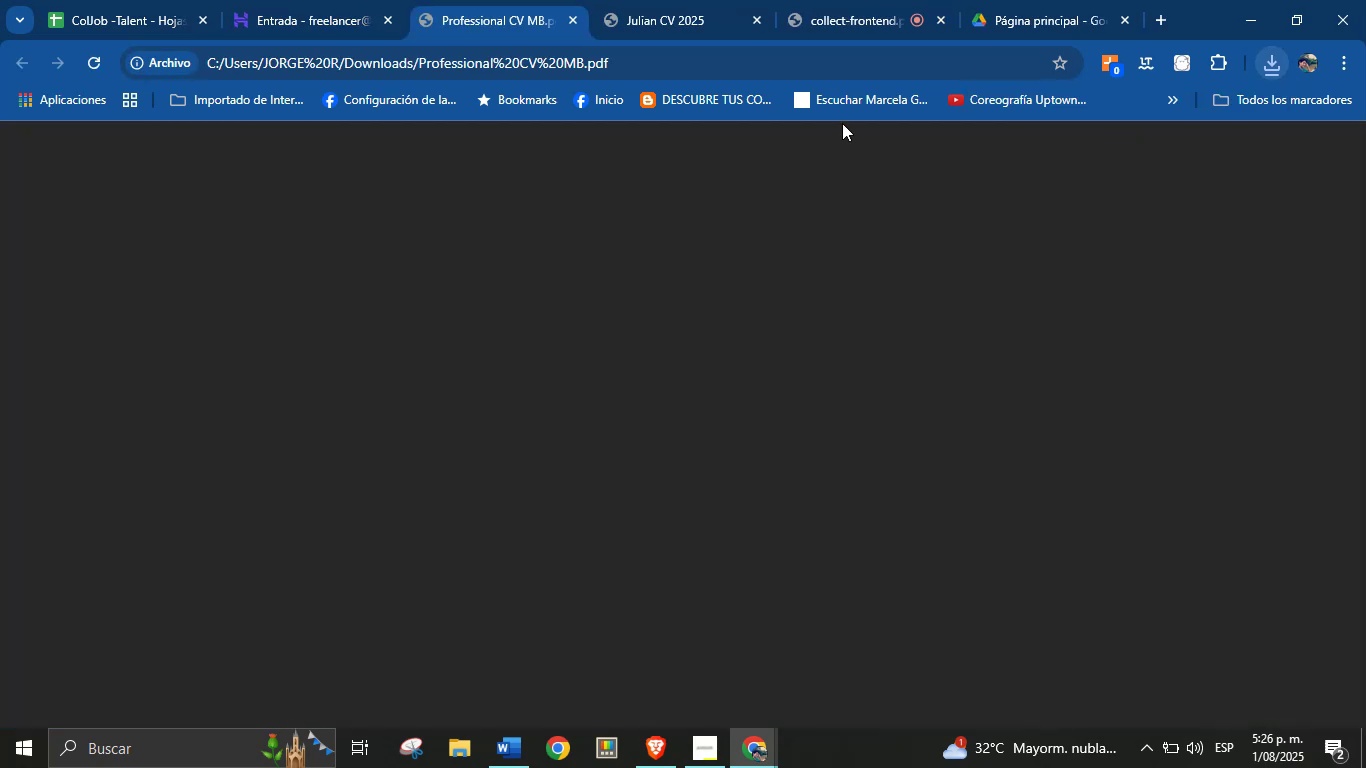 
left_click([708, 0])
 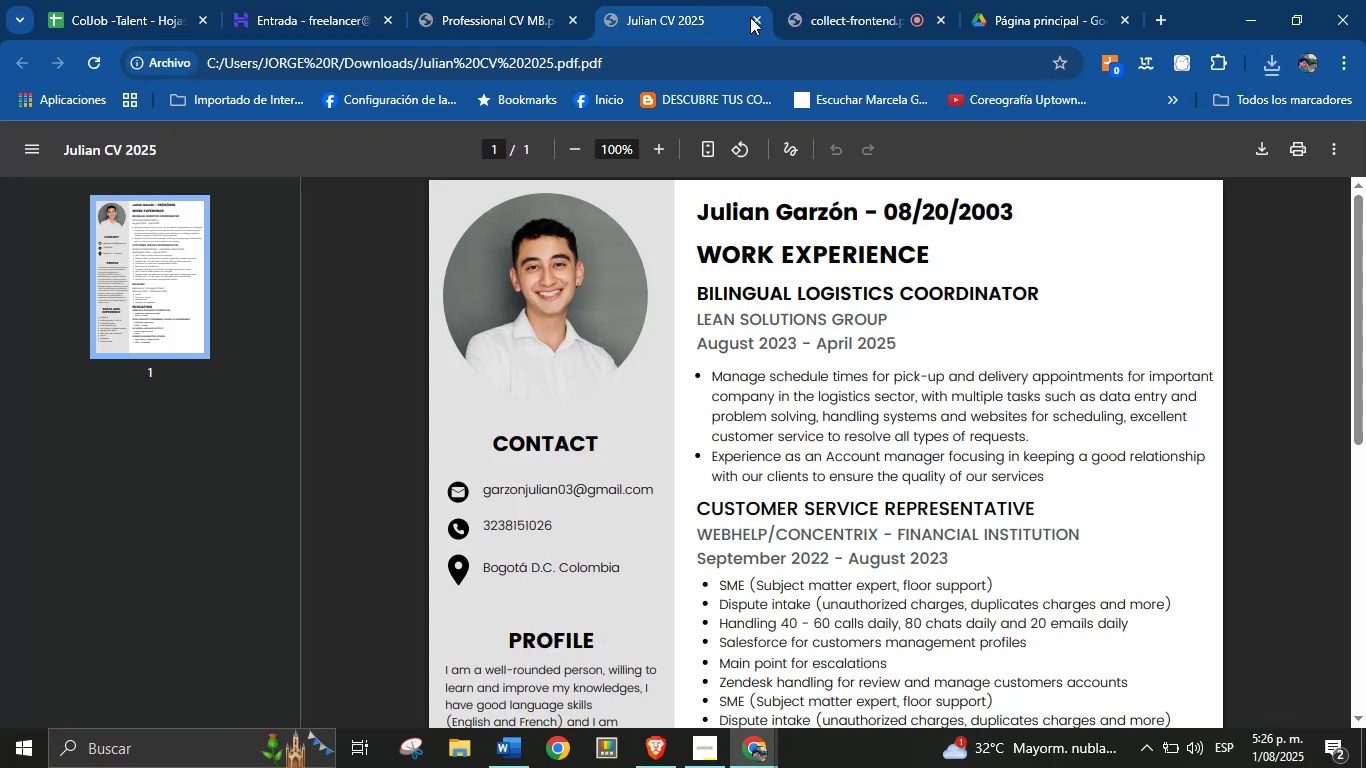 
left_click([757, 19])
 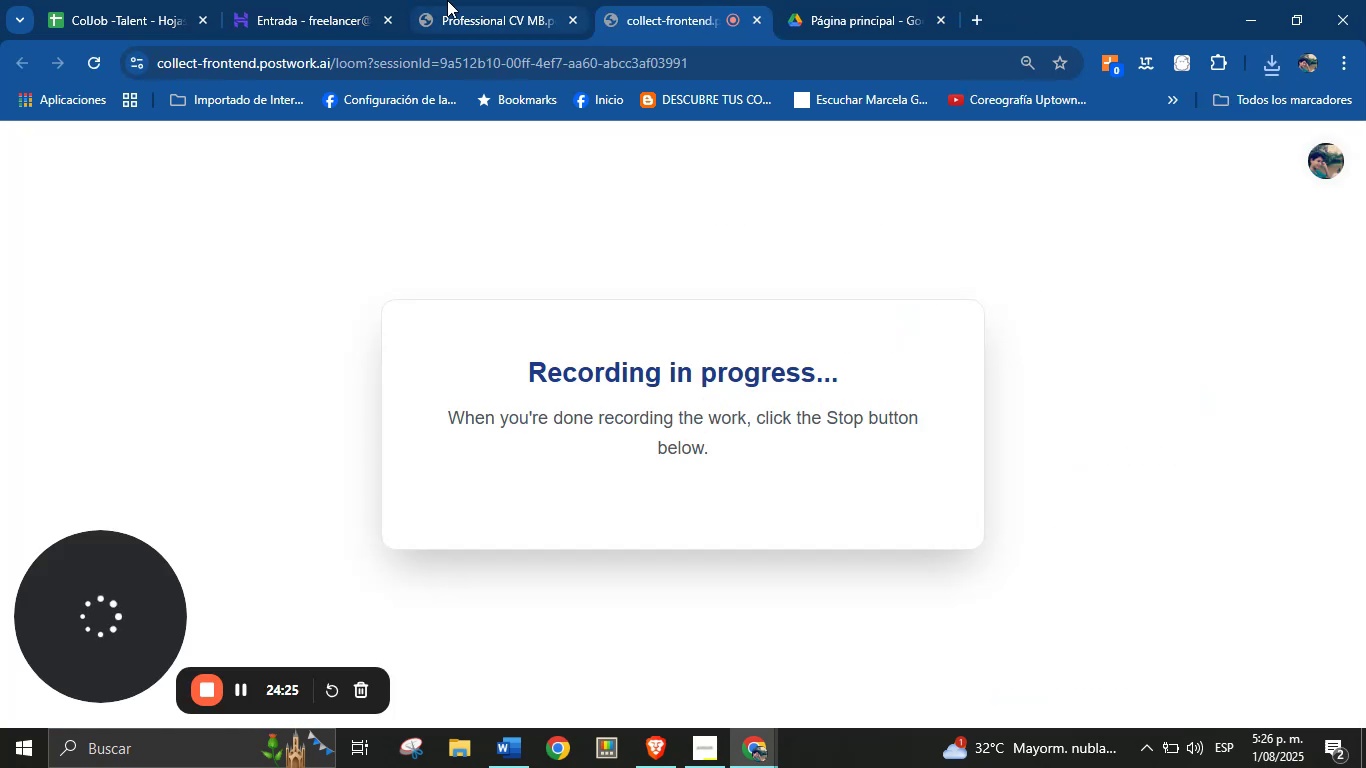 
left_click([448, 0])
 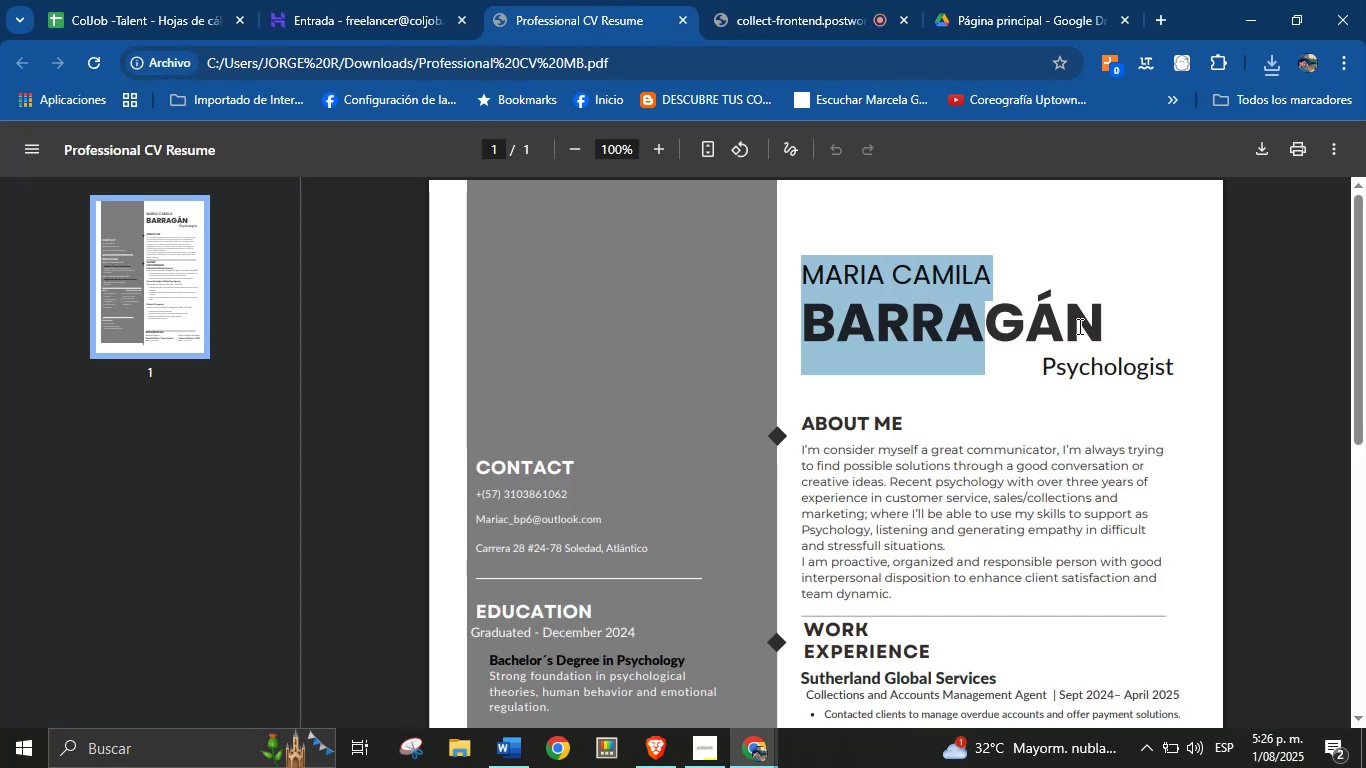 
key(Control+C)
 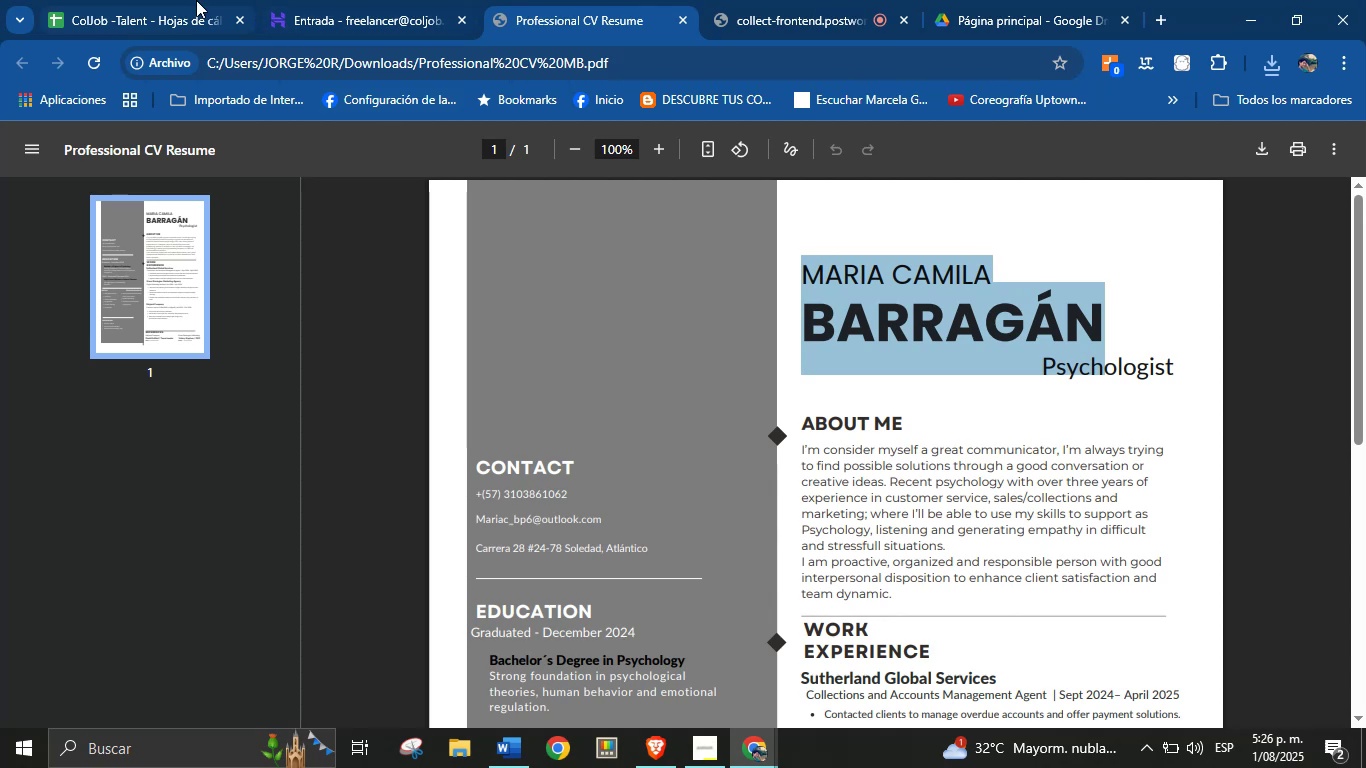 
left_click([174, 0])
 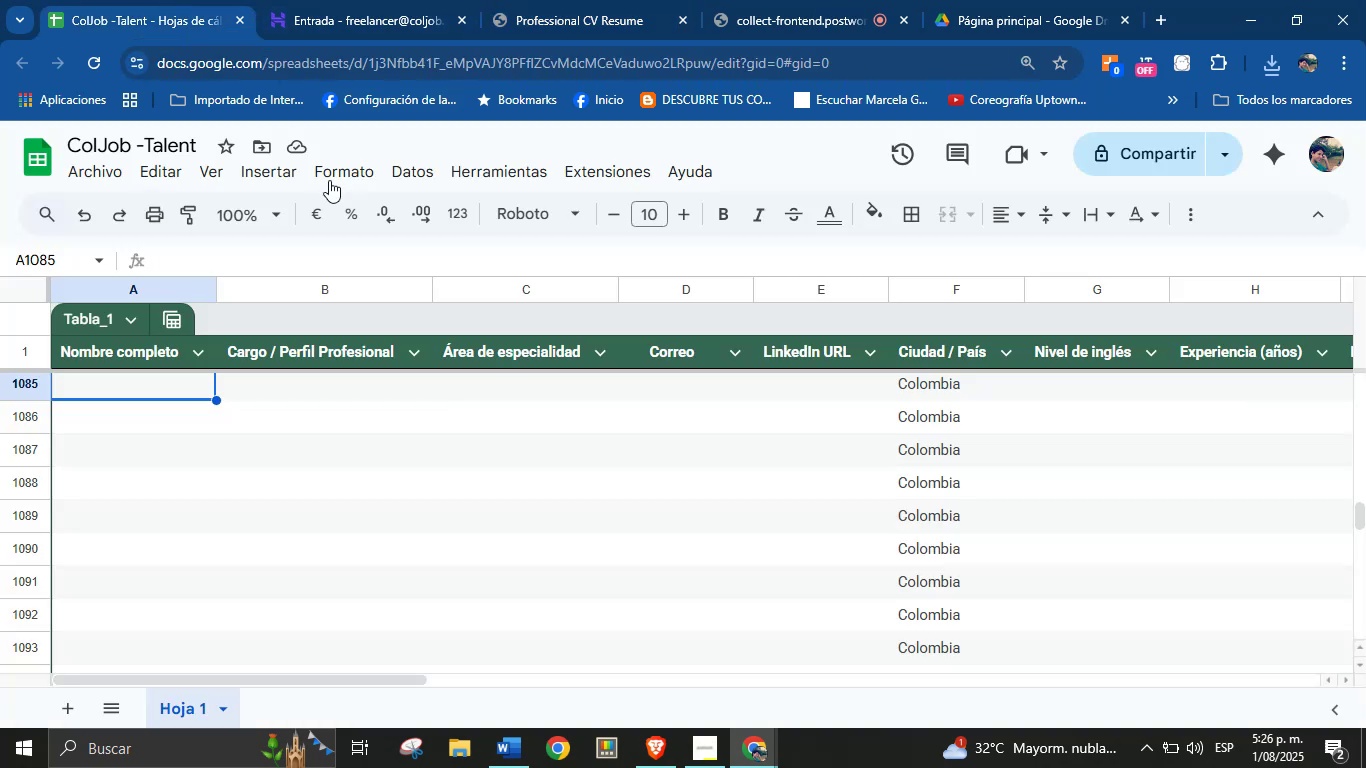 
key(Control+V)
 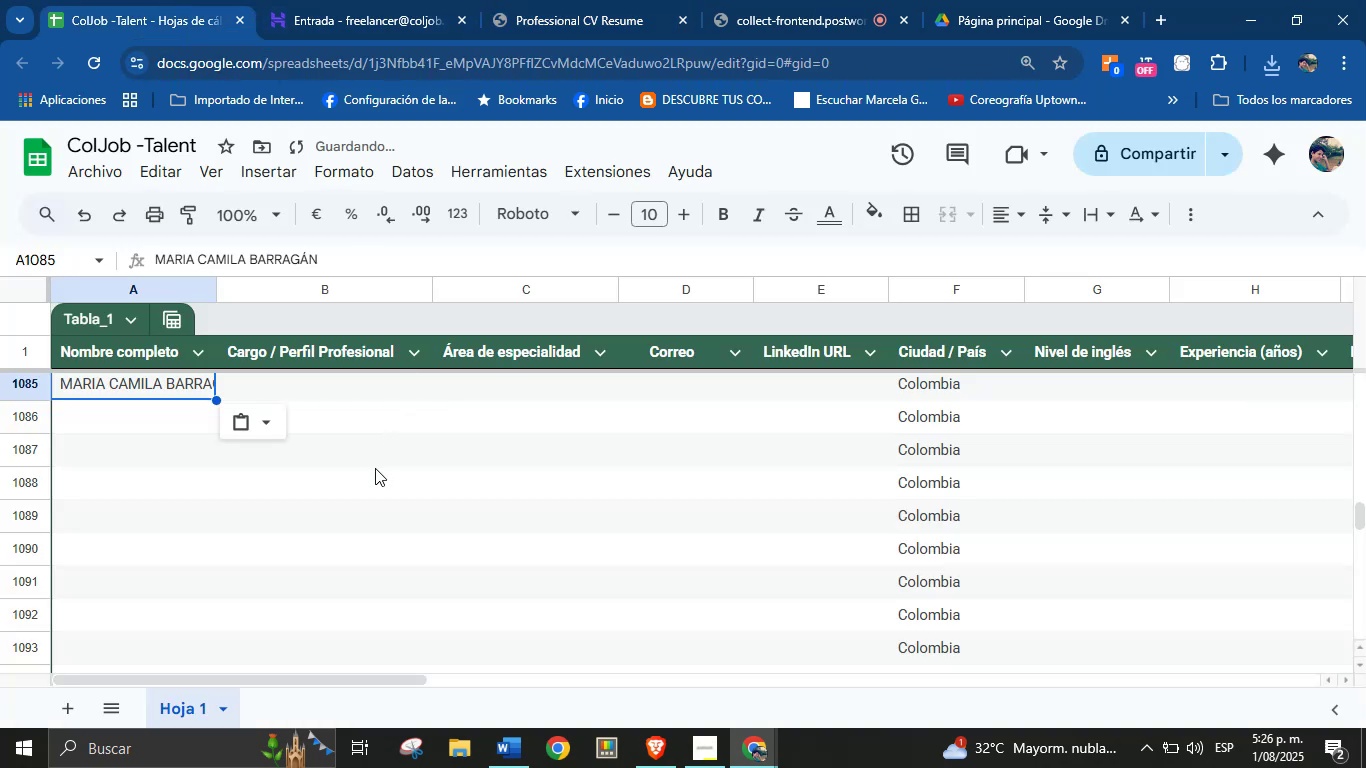 
scroll: coordinate [354, 493], scroll_direction: up, amount: 1.0
 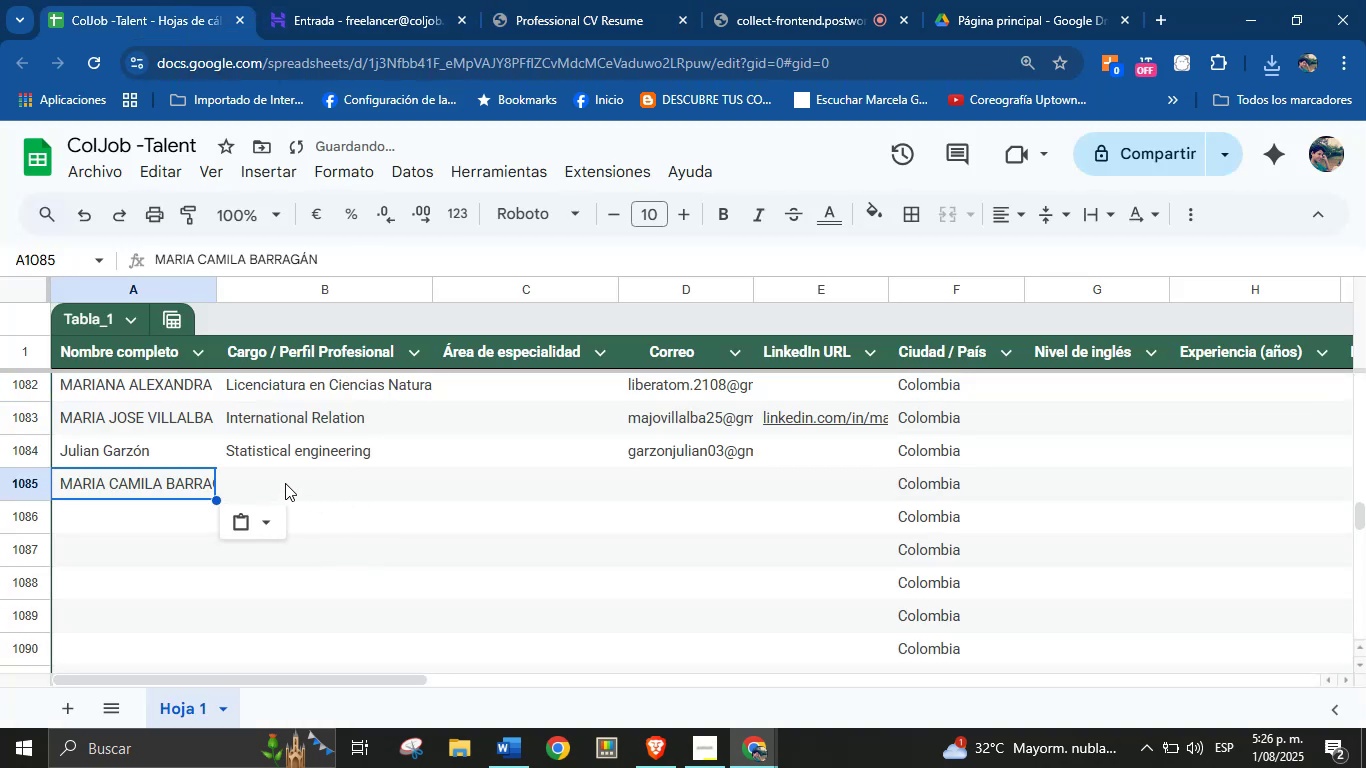 
left_click([285, 483])
 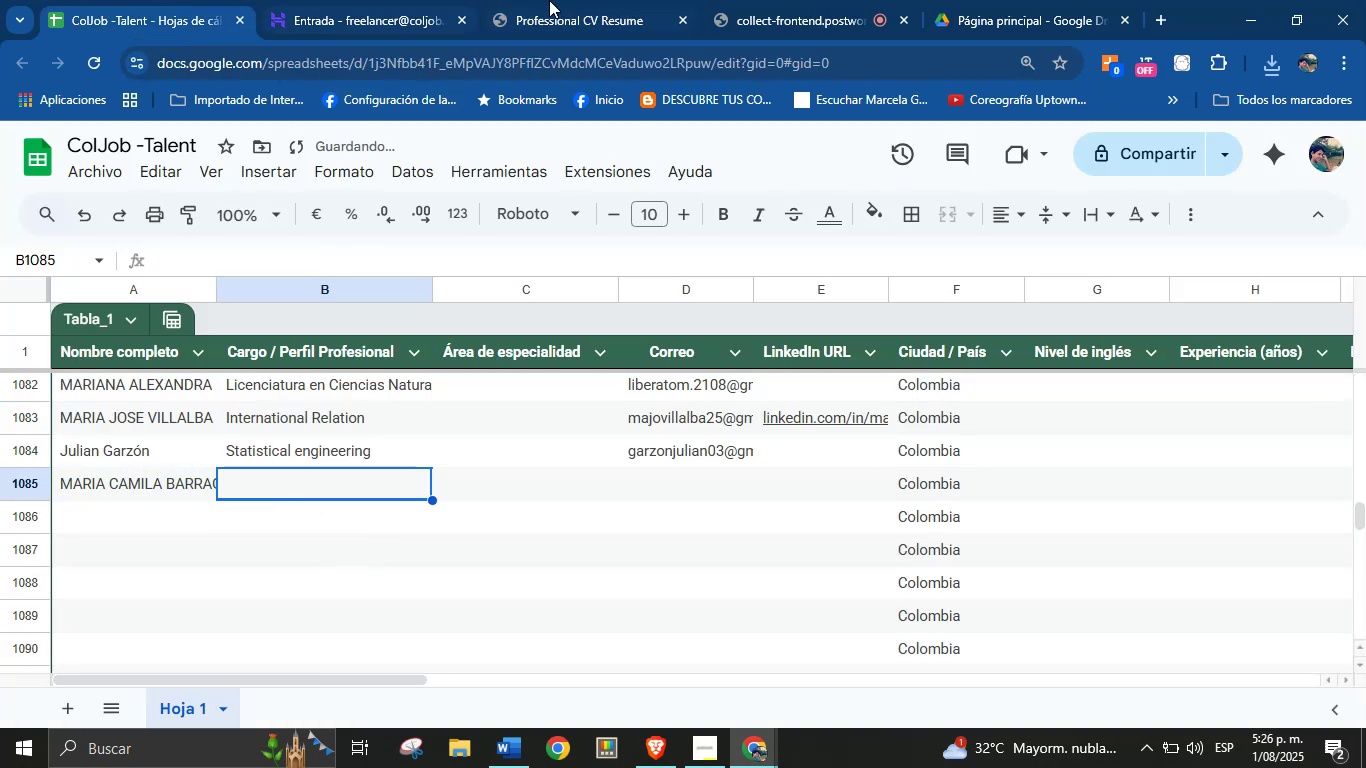 
left_click([599, 0])
 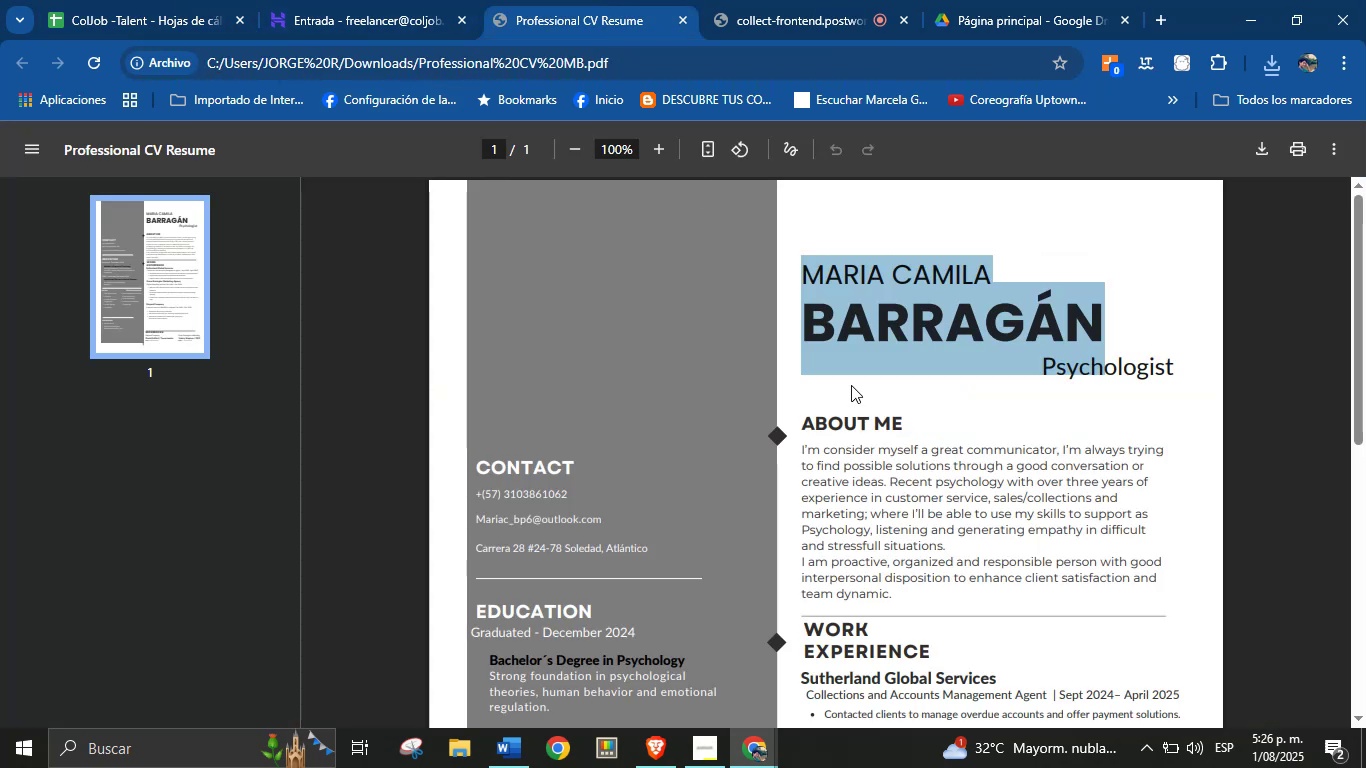 
left_click([865, 366])
 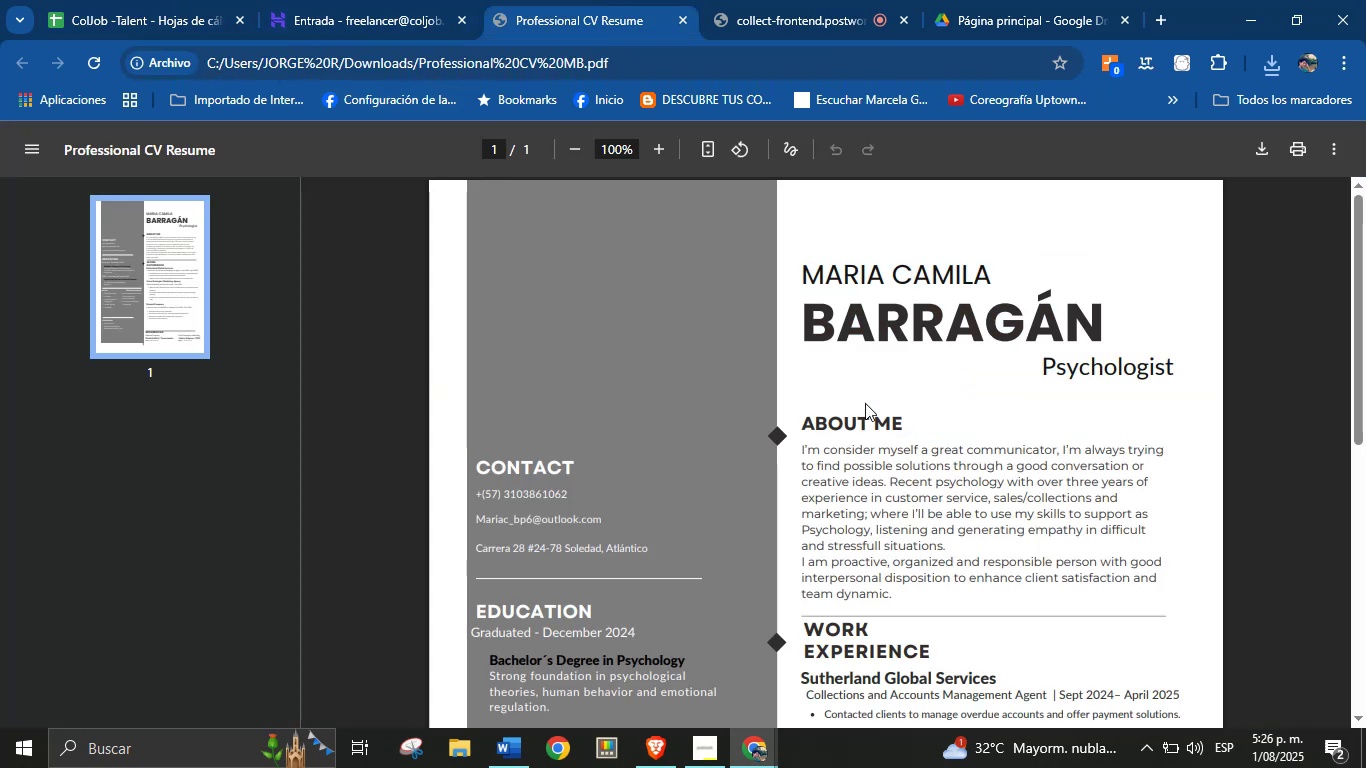 
scroll: coordinate [865, 423], scroll_direction: down, amount: 1.0
 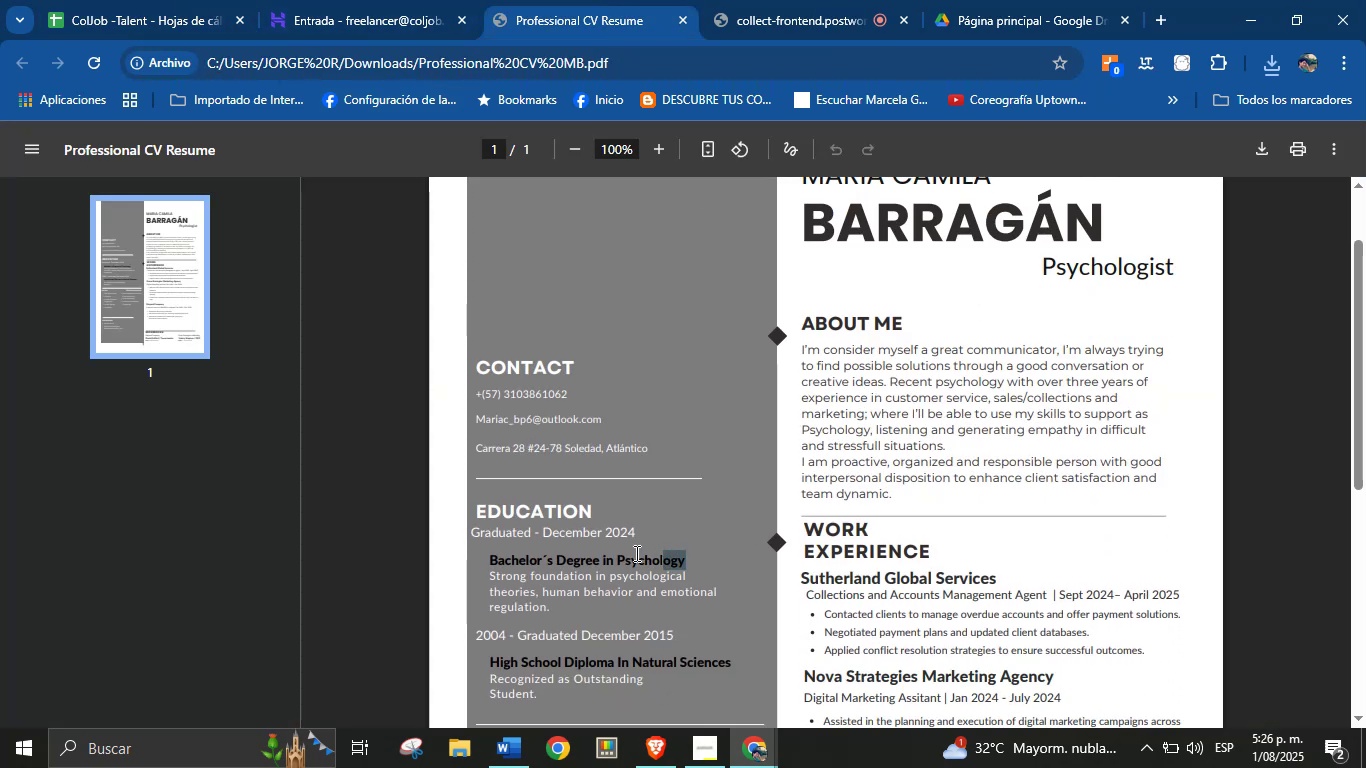 
key(Control+C)
 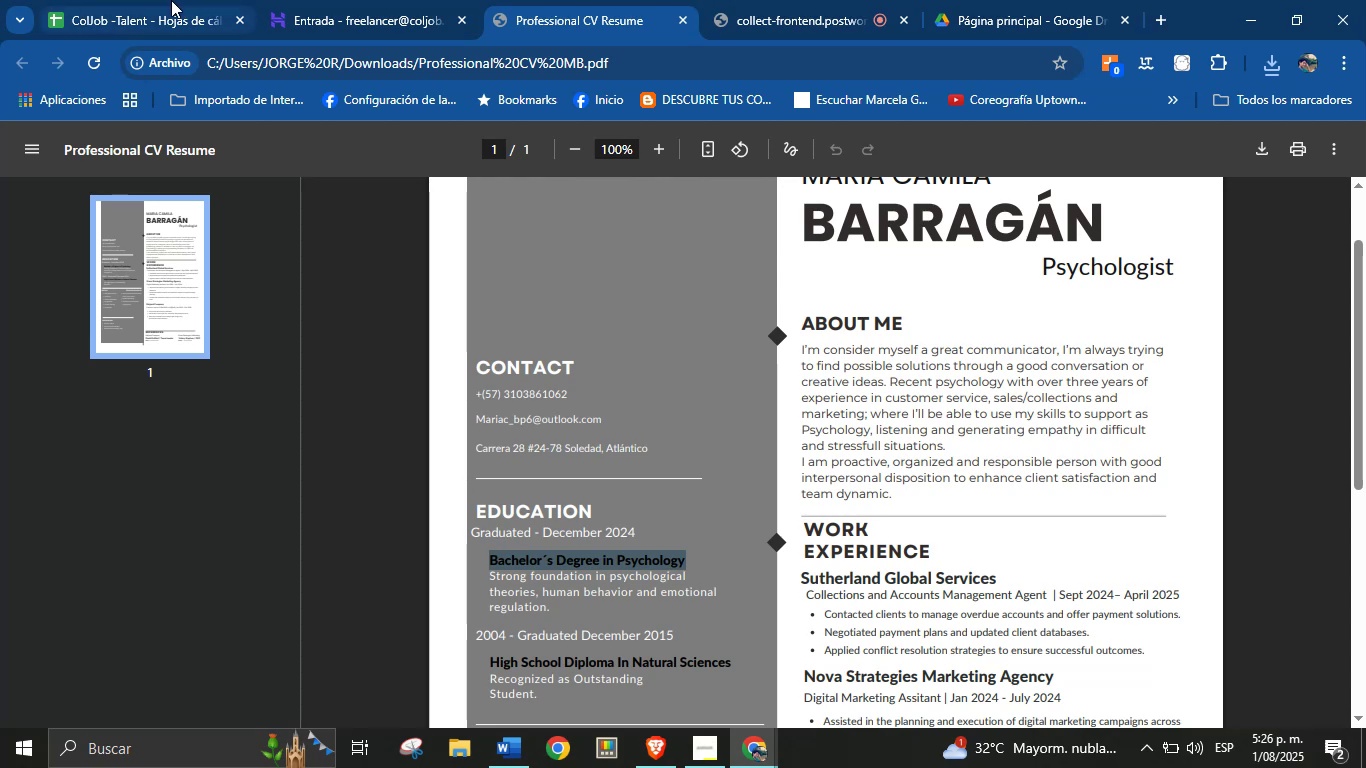 
left_click([171, 0])
 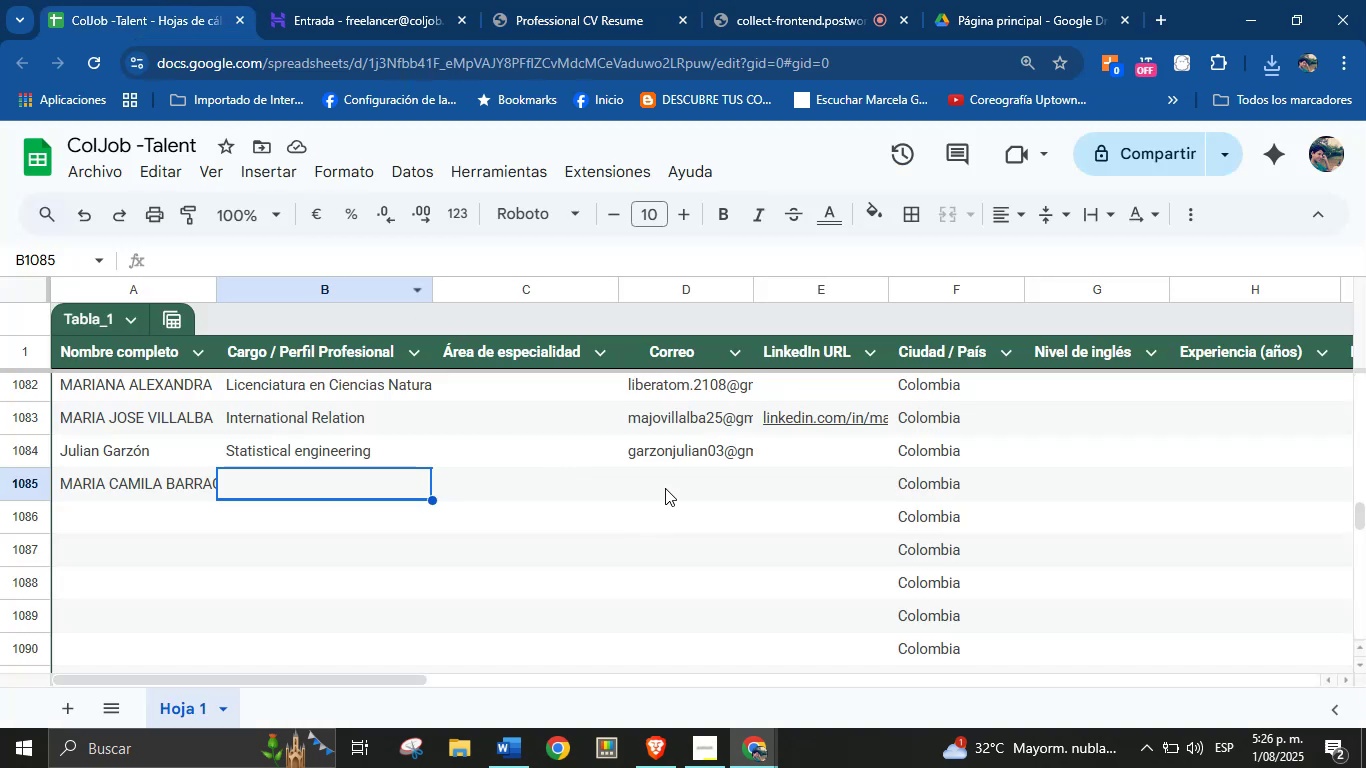 
left_click([668, 480])
 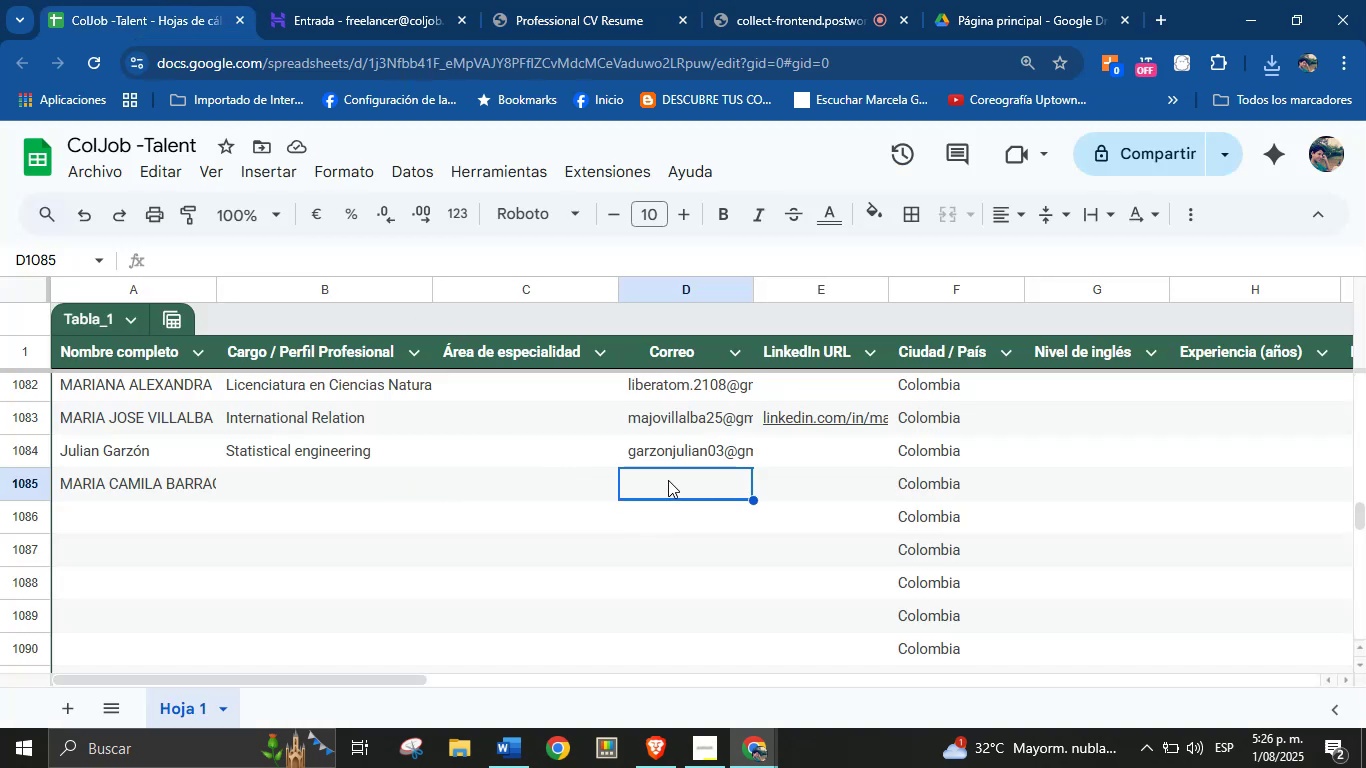 
key(Control+V)
 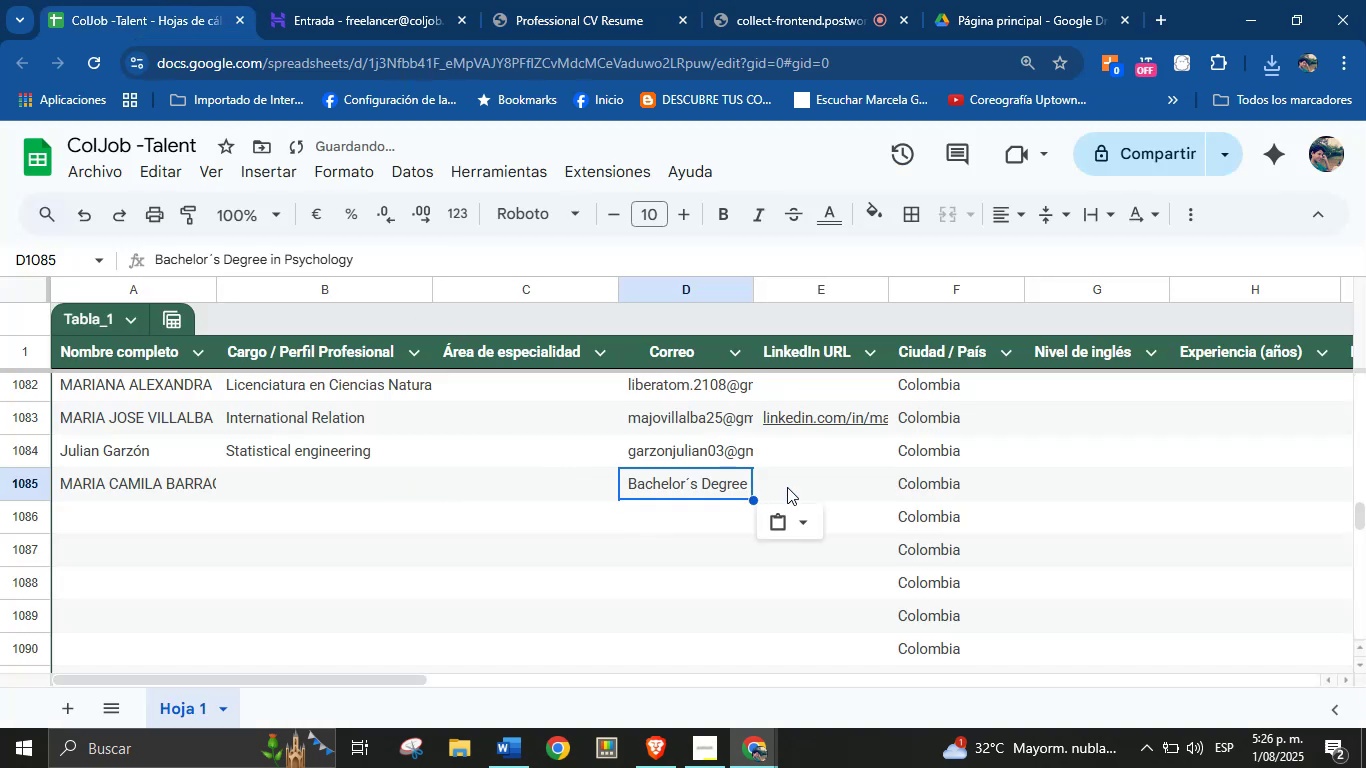 
left_click([787, 487])
 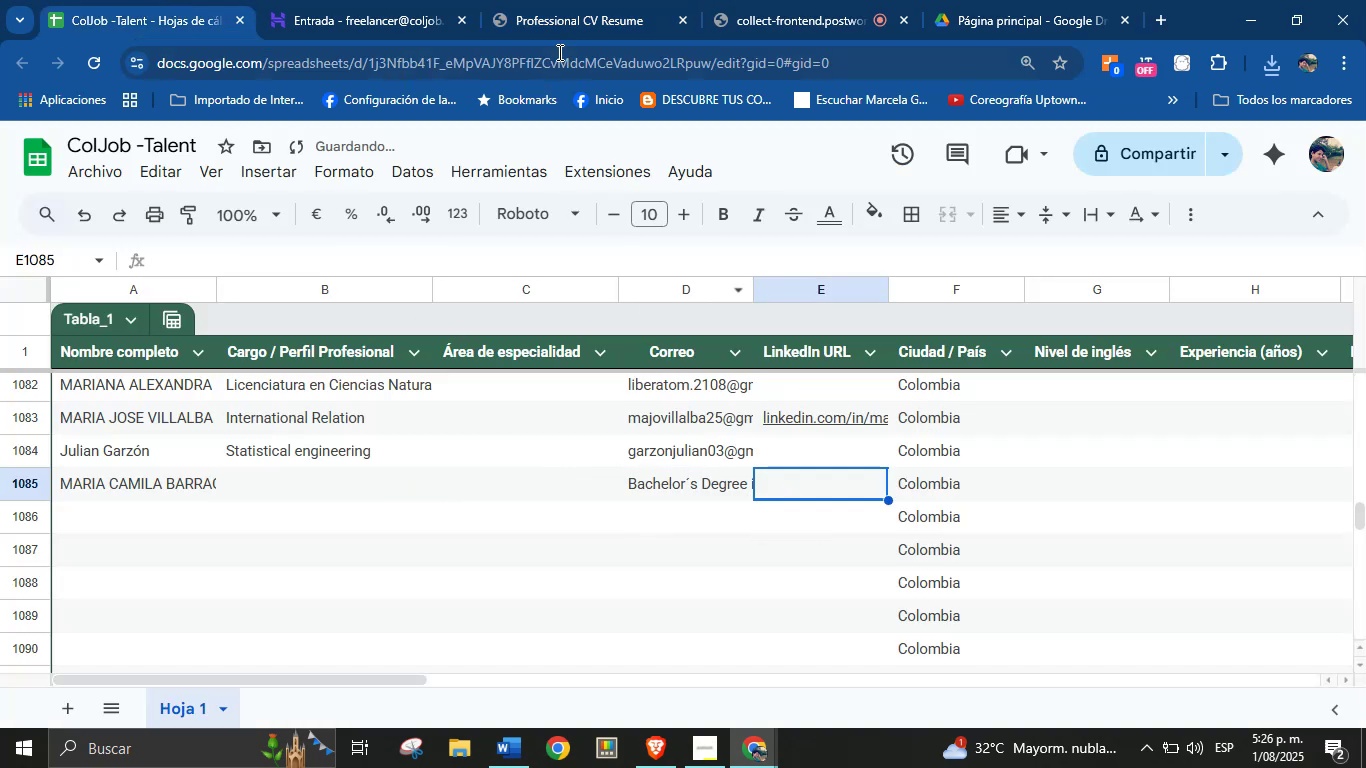 
left_click([581, 9])
 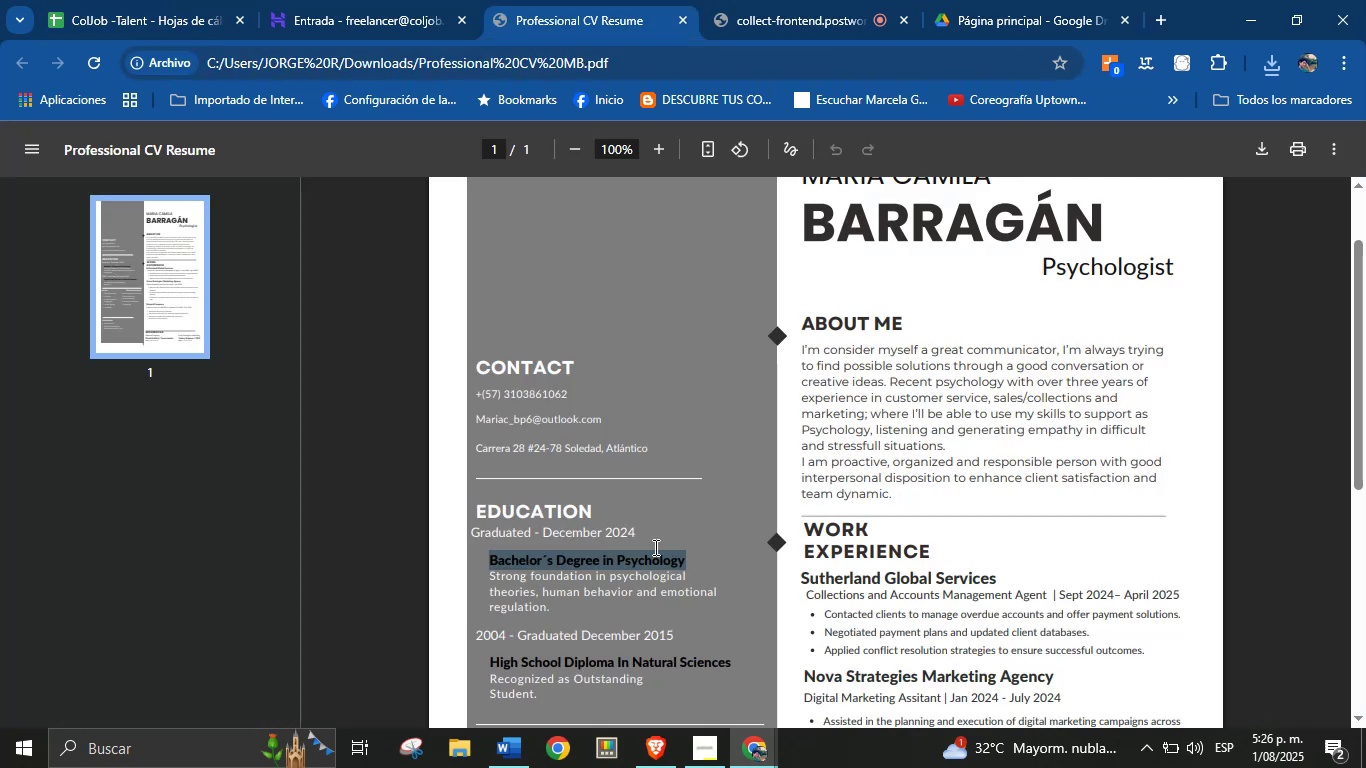 
left_click([630, 505])
 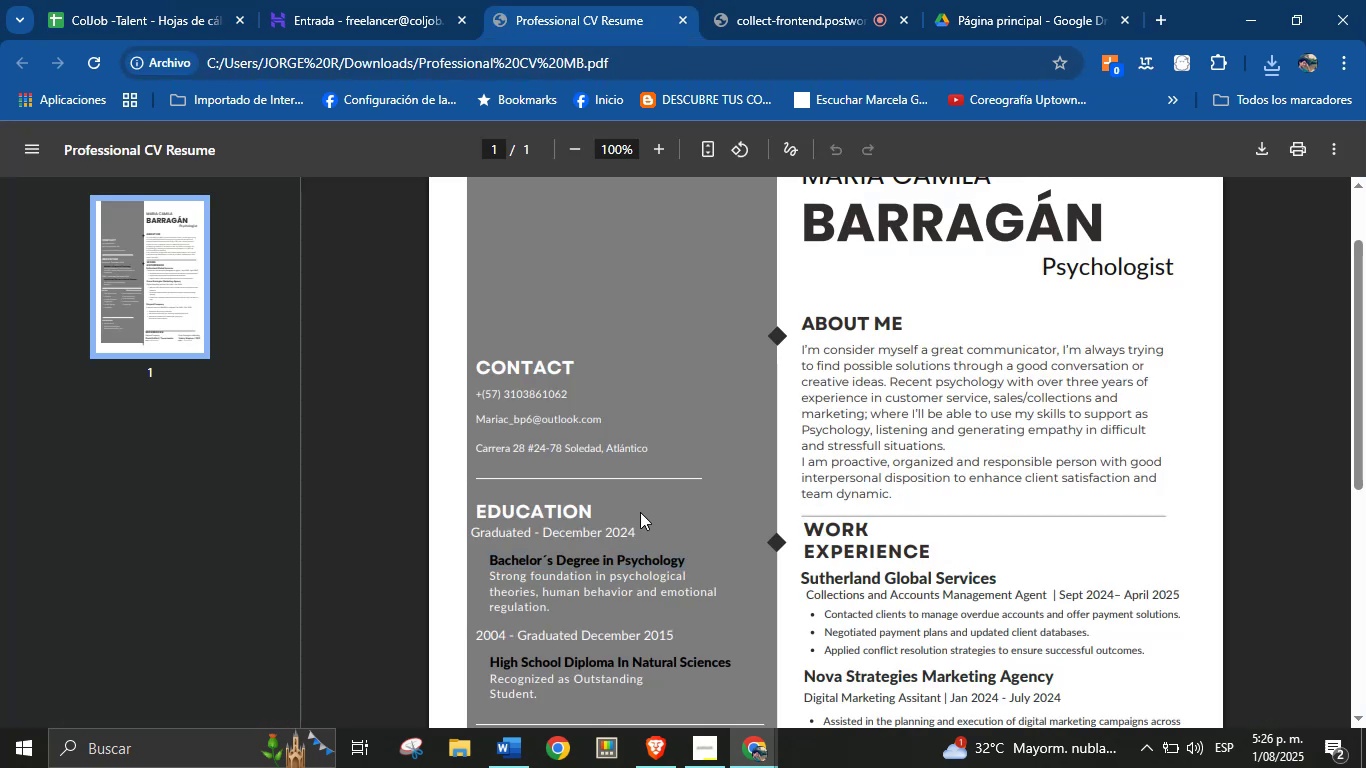 
scroll: coordinate [664, 499], scroll_direction: down, amount: 8.0
 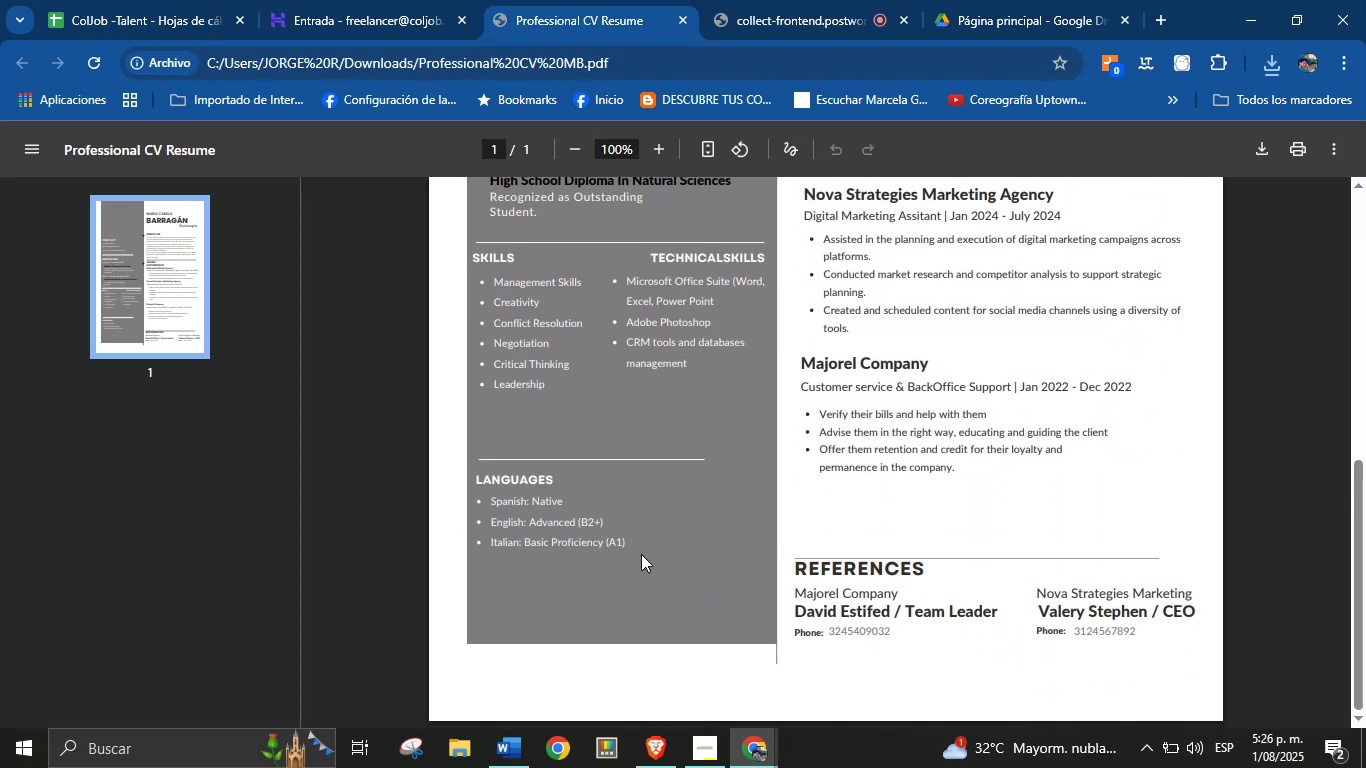 
scroll: coordinate [654, 520], scroll_direction: up, amount: 1.0
 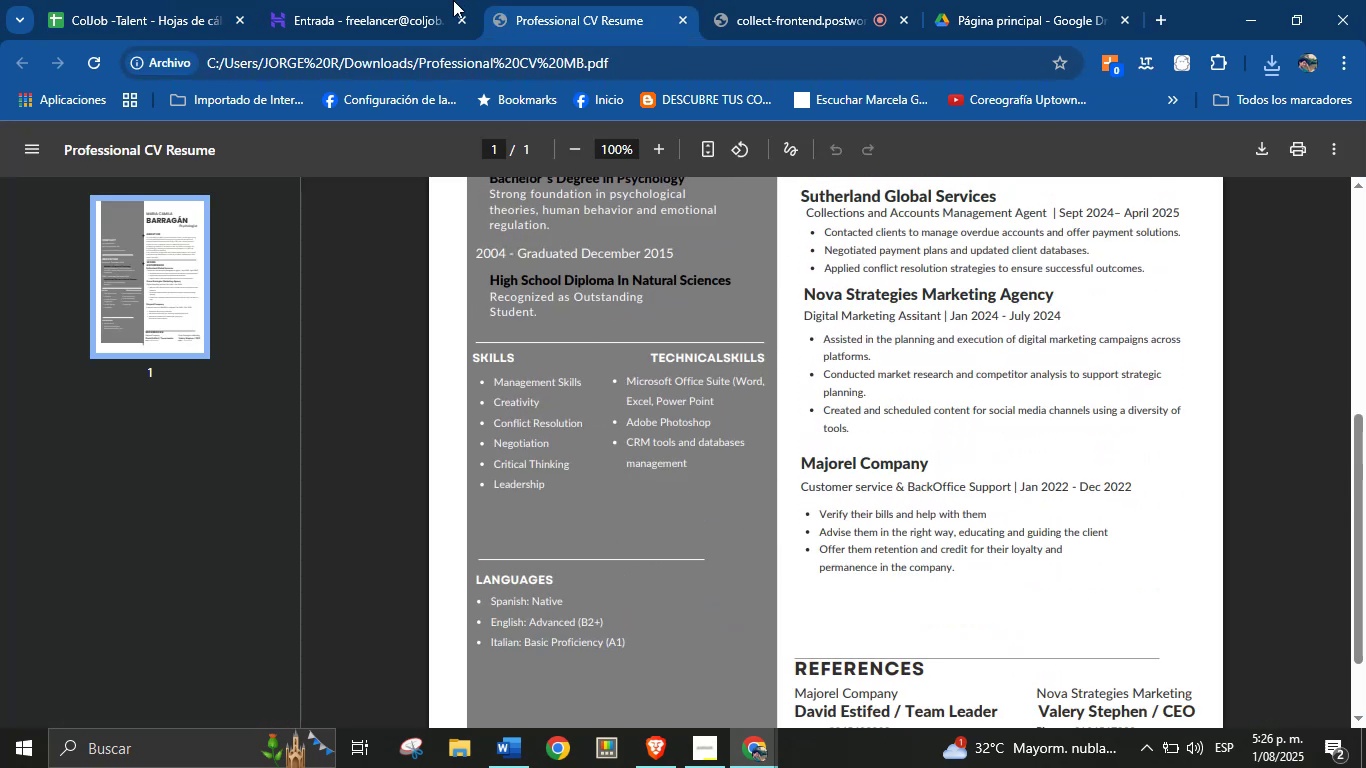 
left_click([392, 0])
 